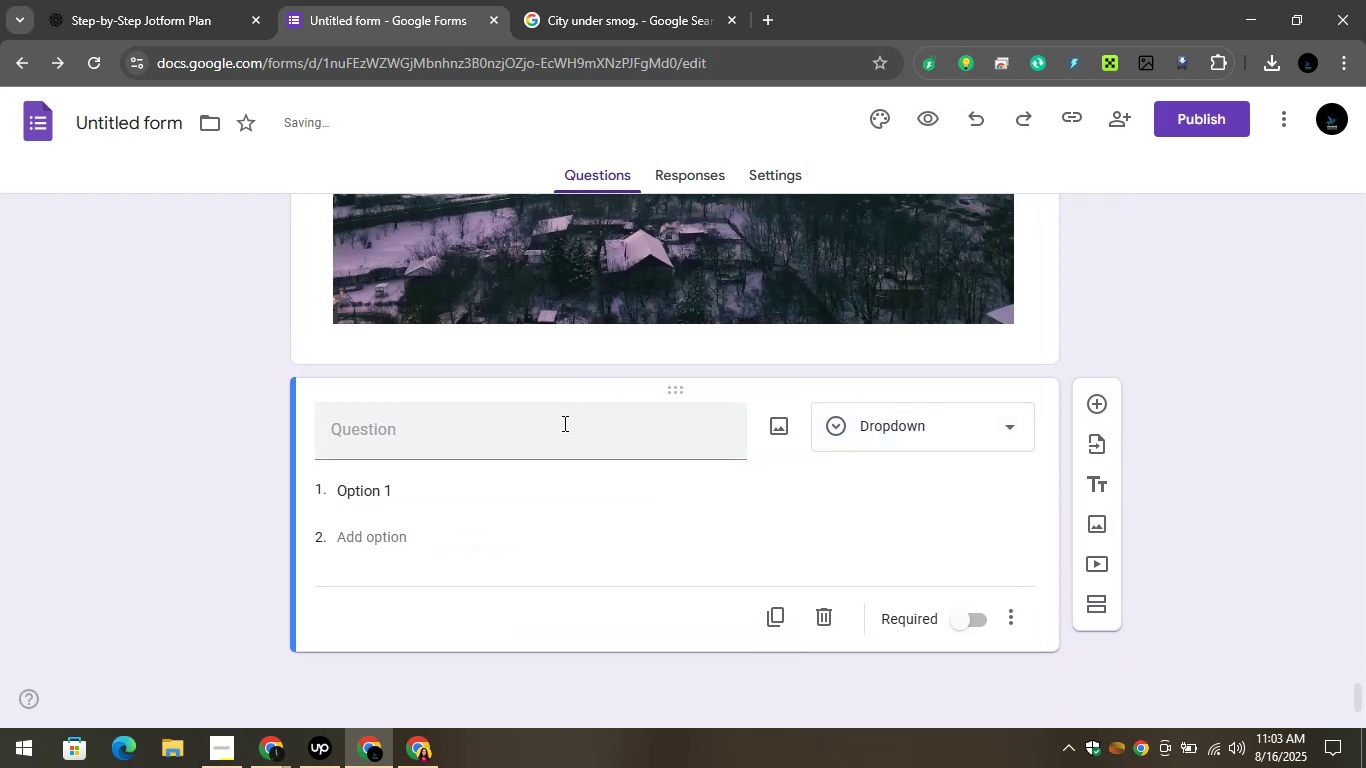 
left_click([563, 423])
 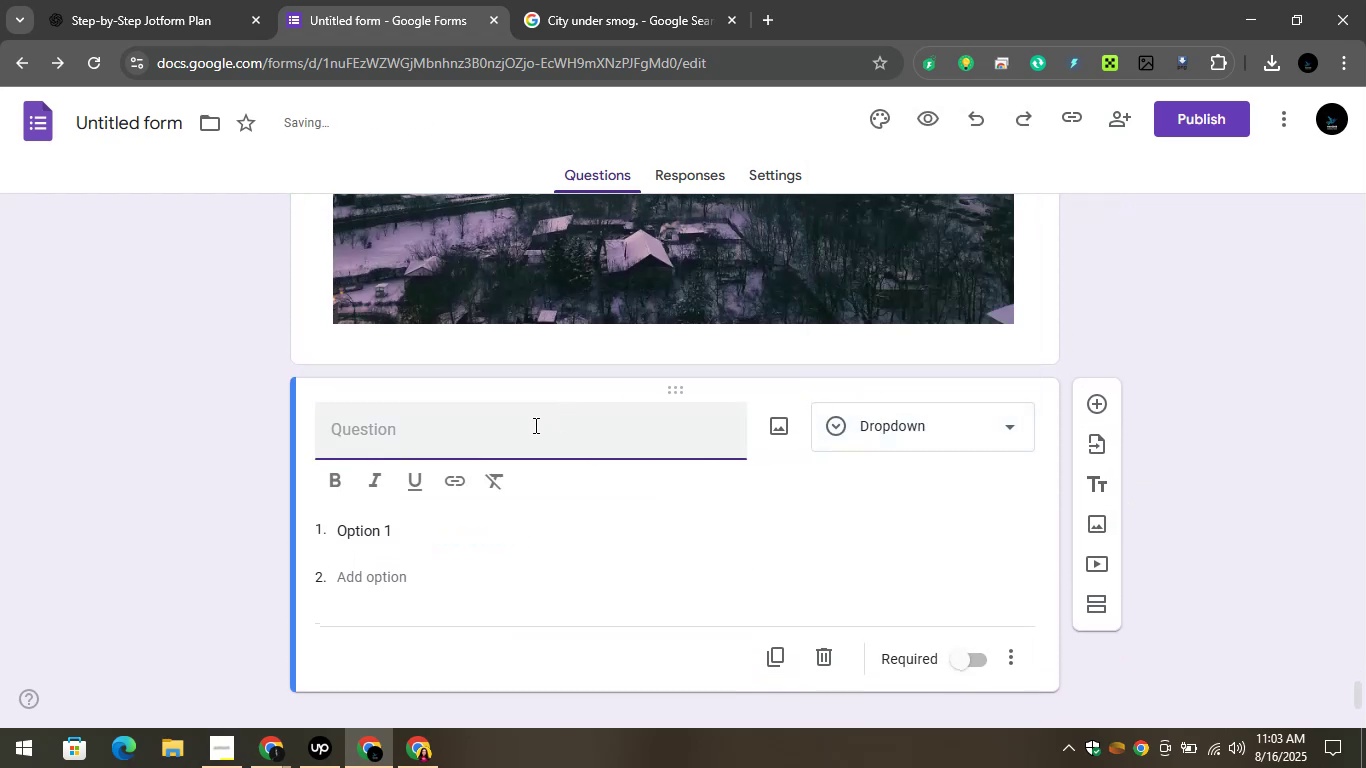 
right_click([534, 425])
 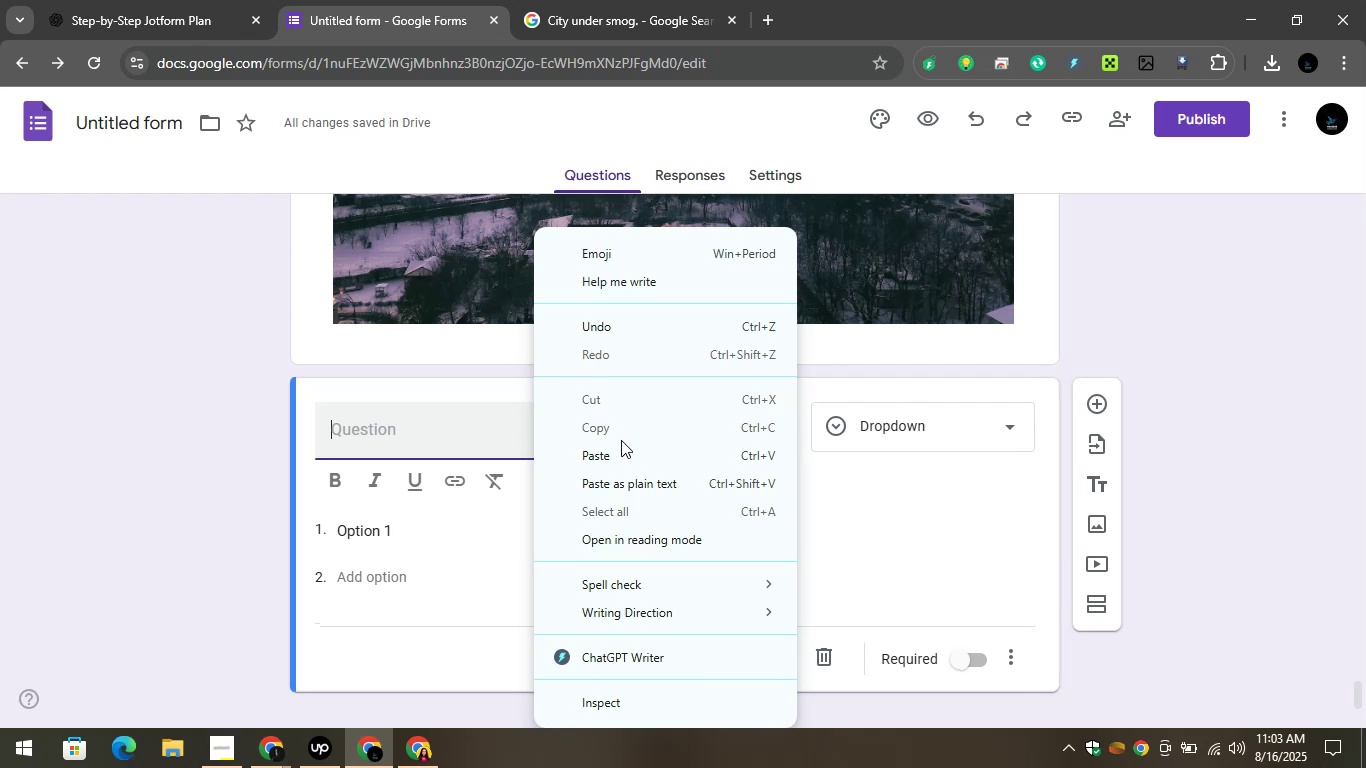 
left_click([626, 455])
 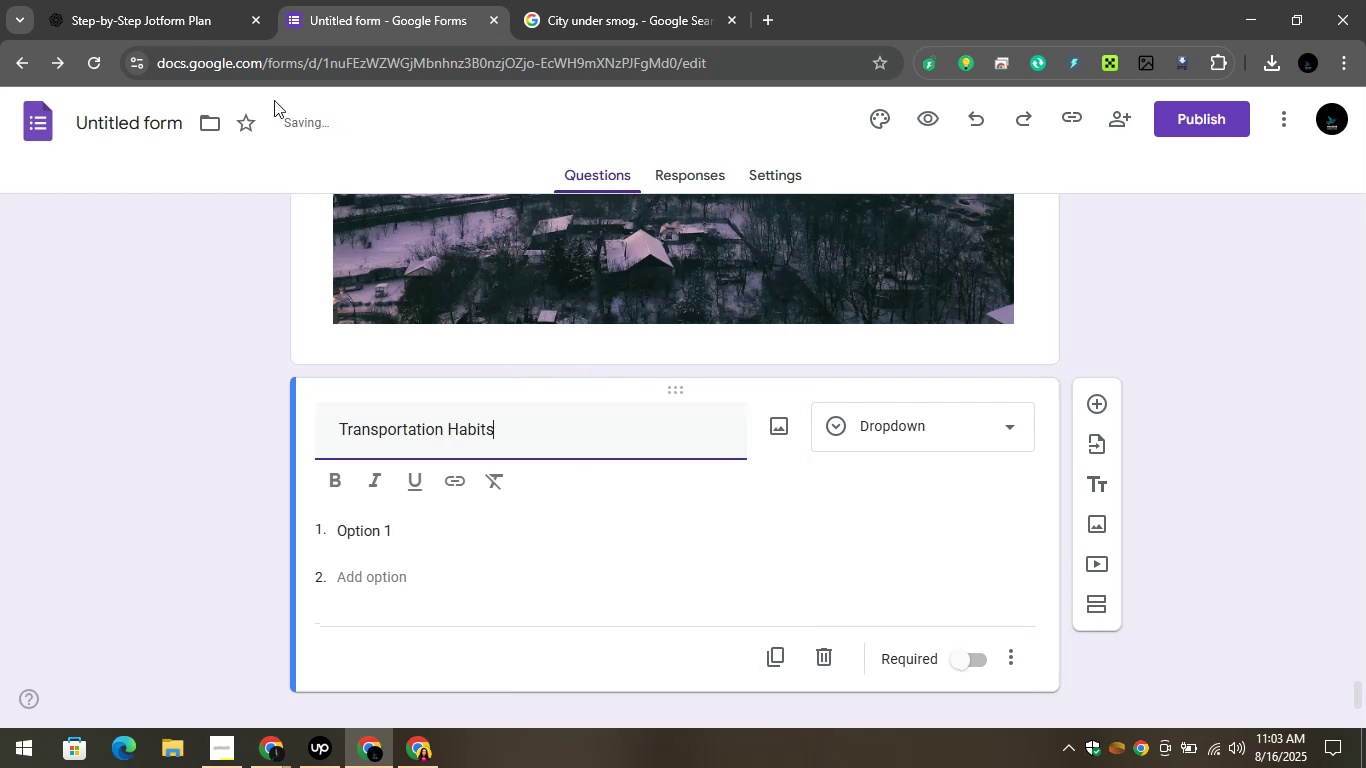 
left_click([171, 0])
 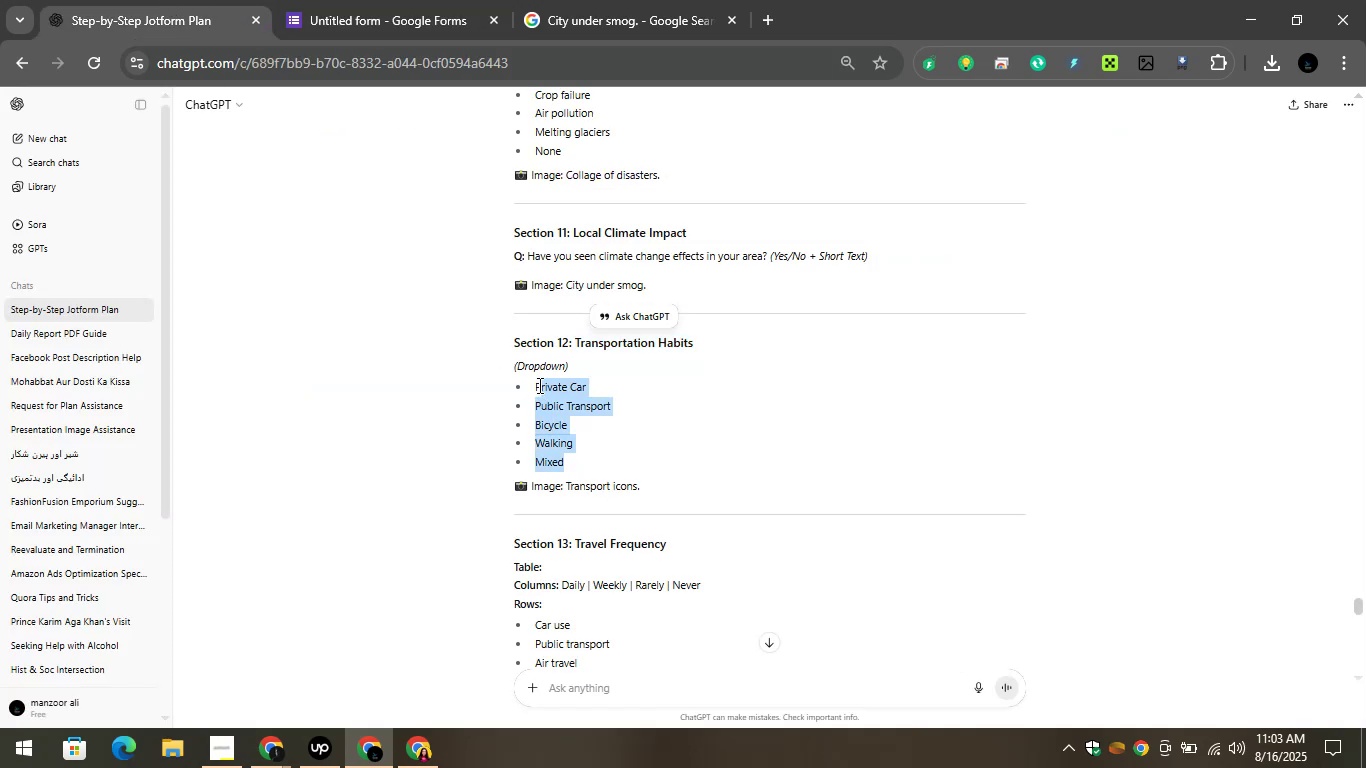 
right_click([538, 388])
 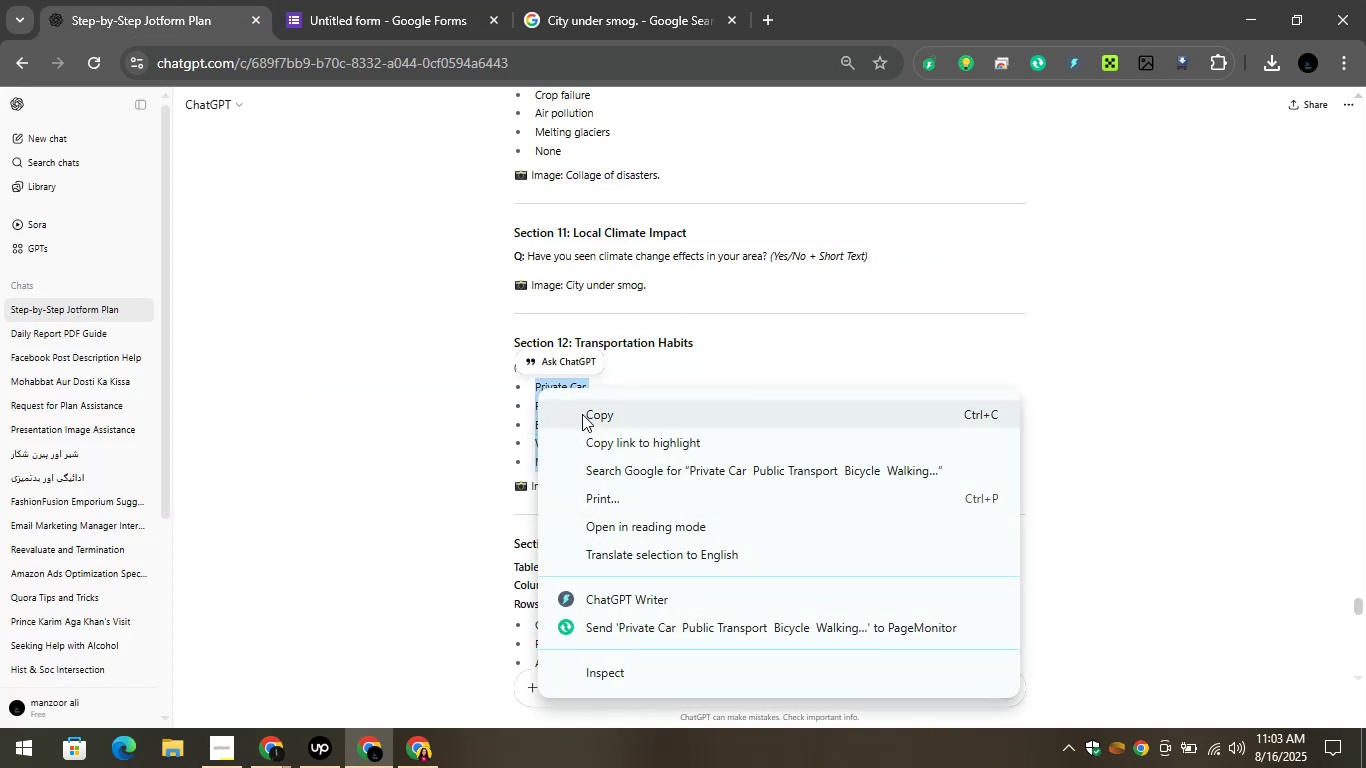 
left_click([582, 414])
 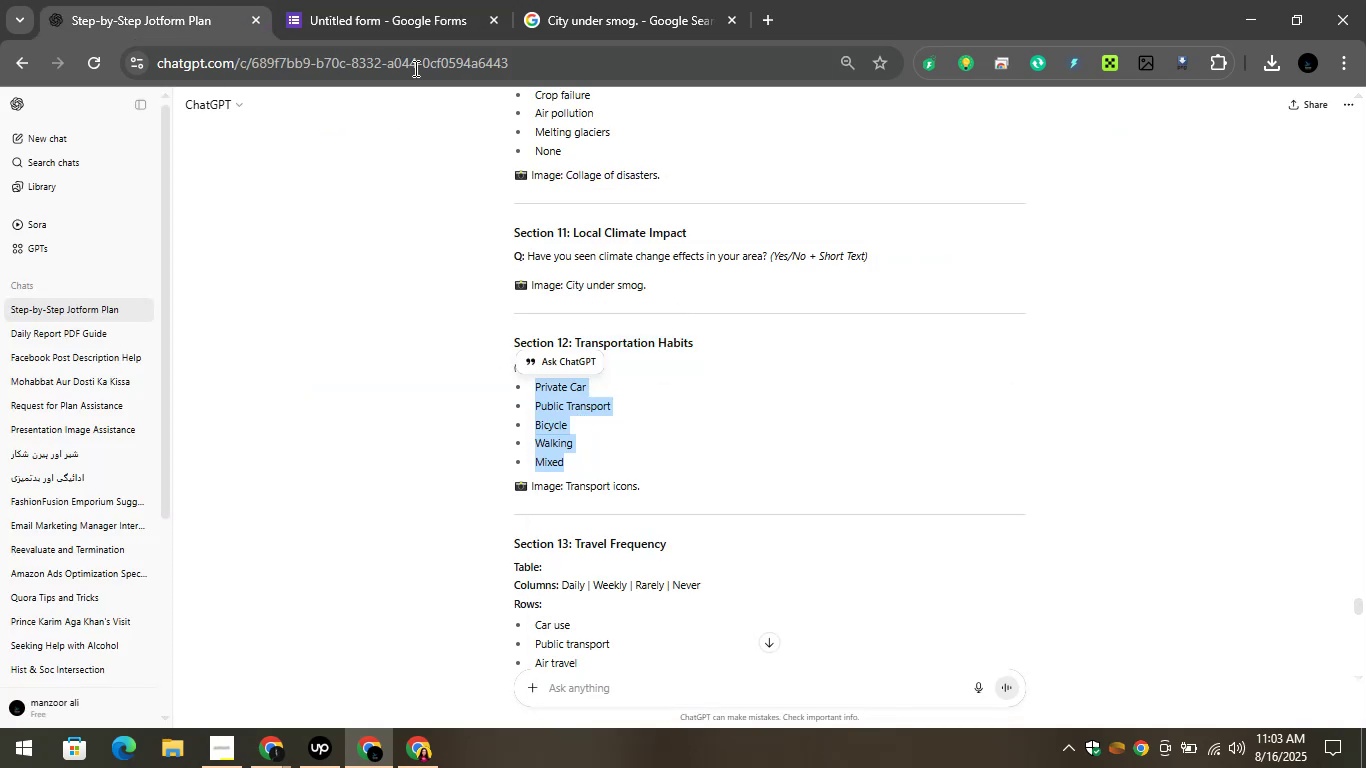 
left_click([338, 0])
 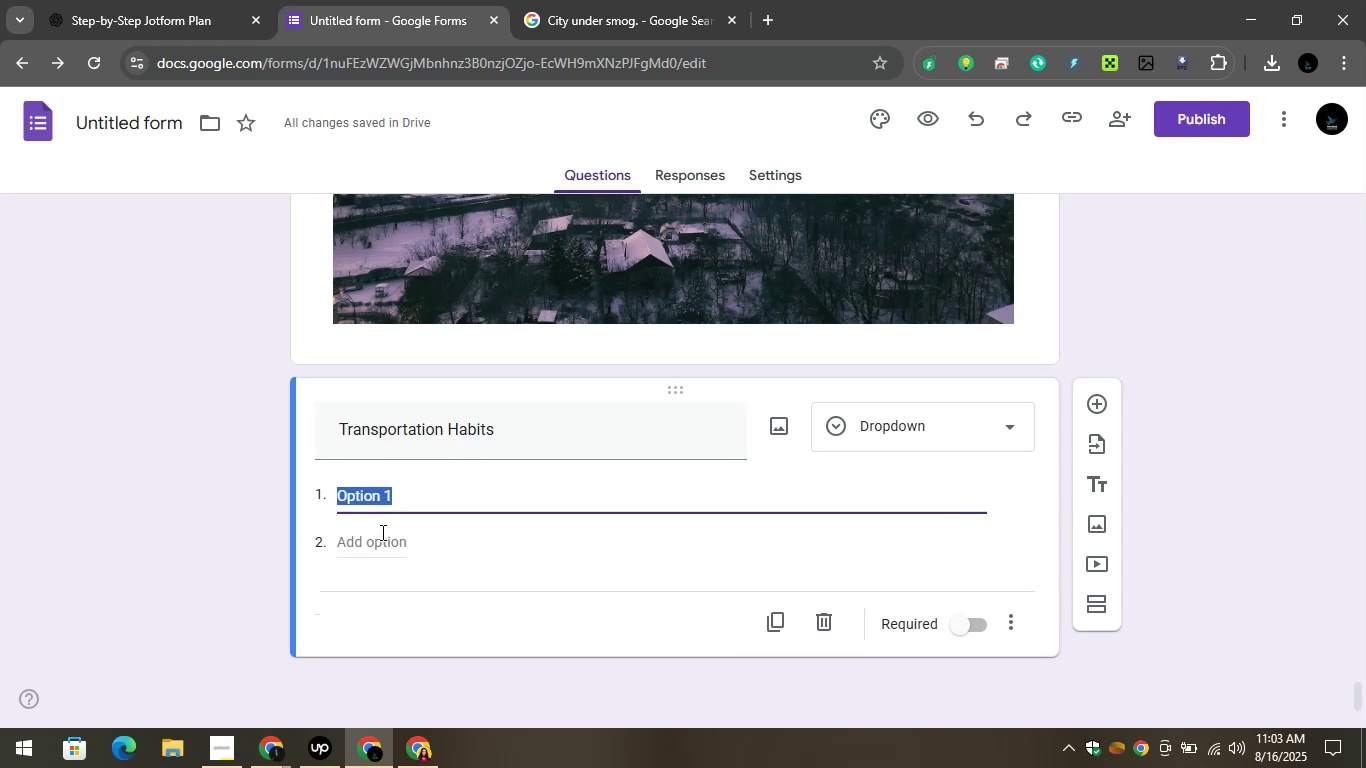 
right_click([384, 495])
 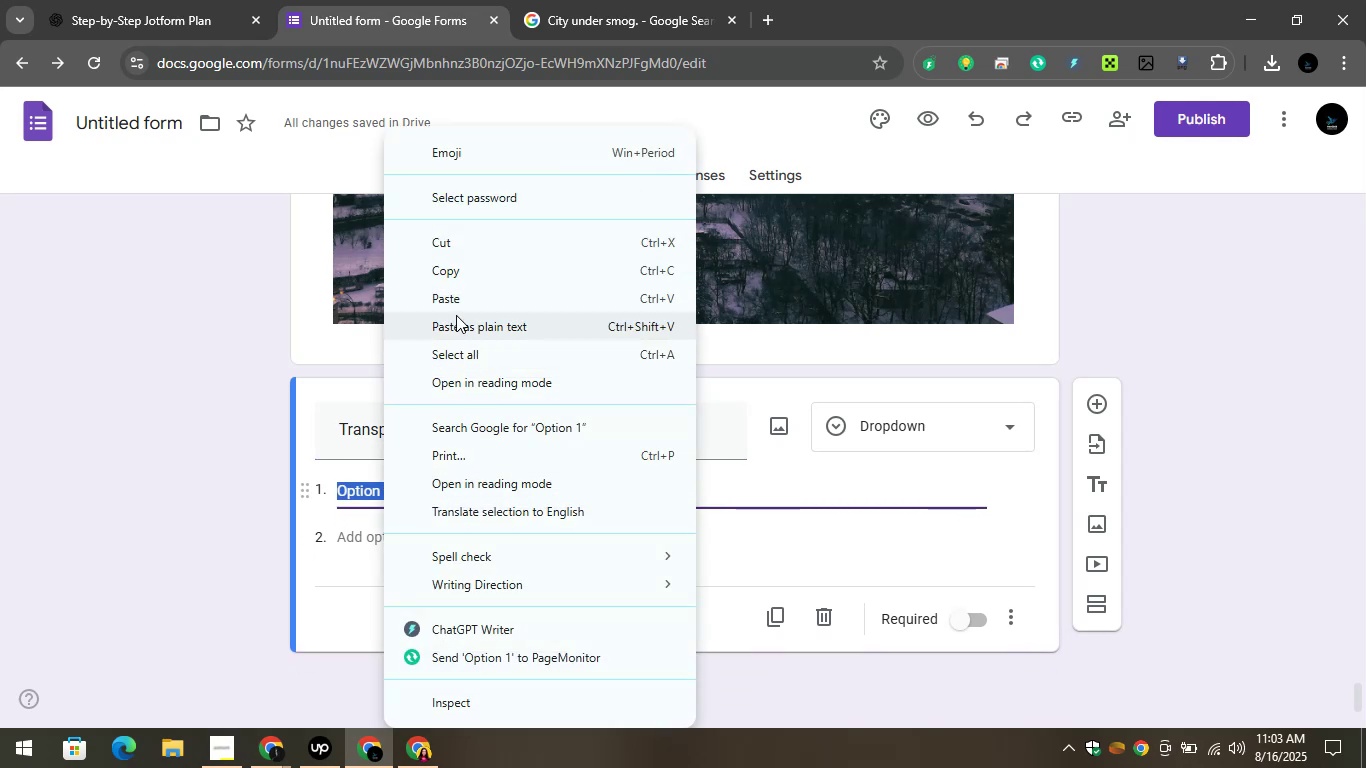 
left_click([454, 308])
 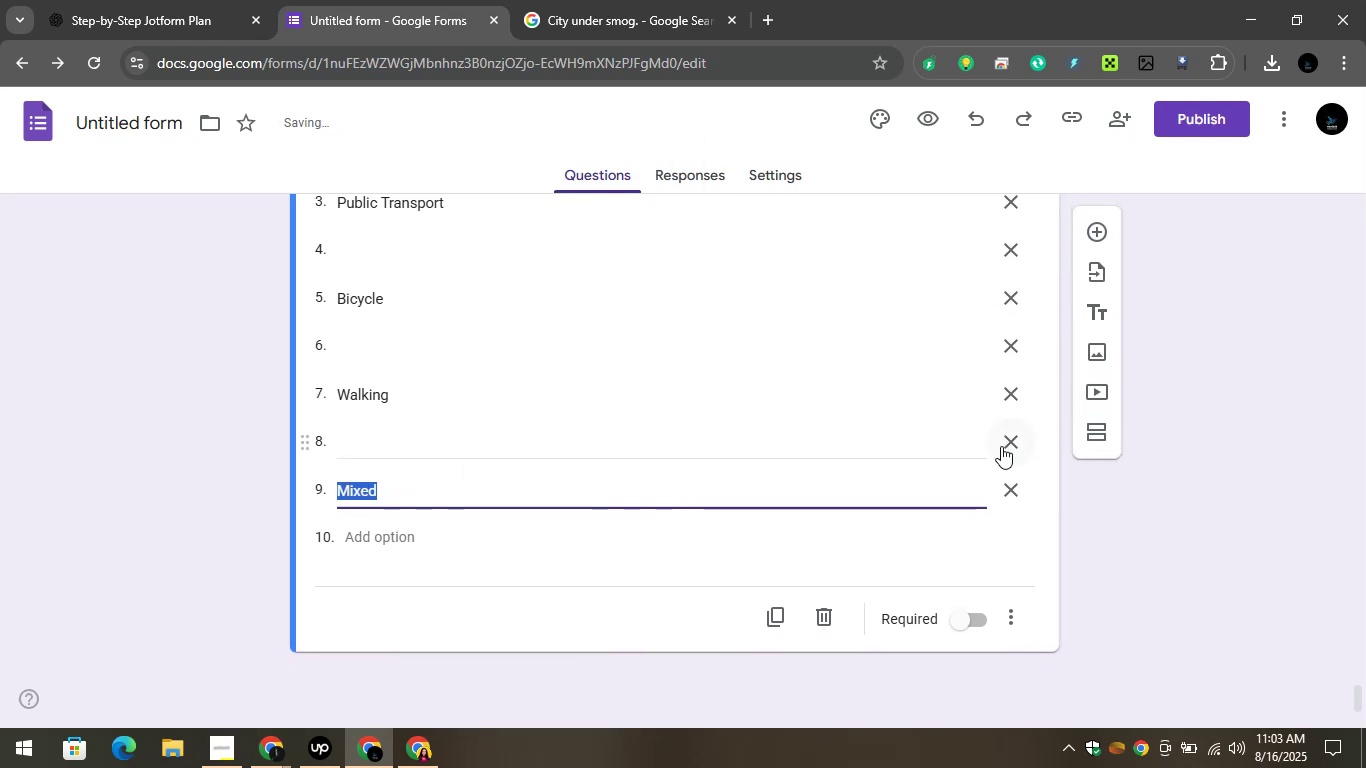 
left_click([1009, 453])
 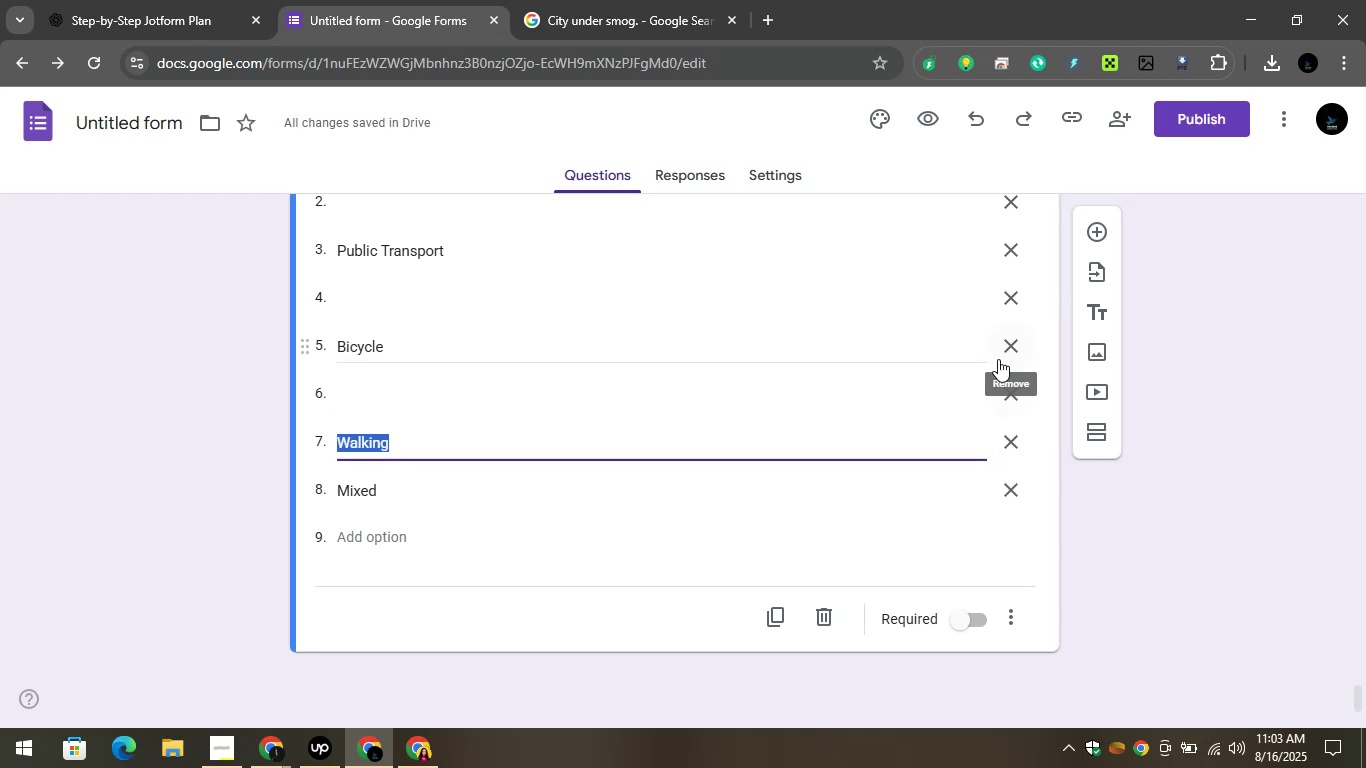 
wait(6.99)
 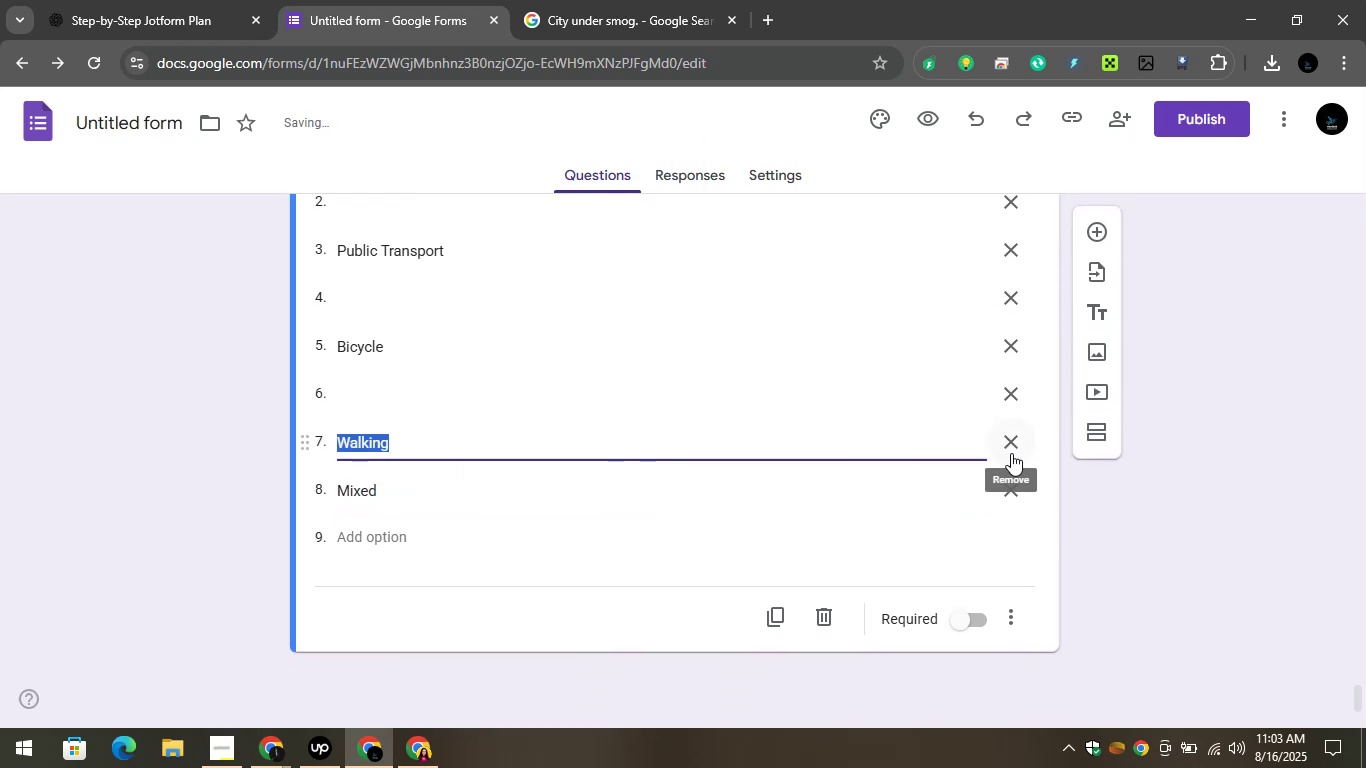 
left_click([1006, 395])
 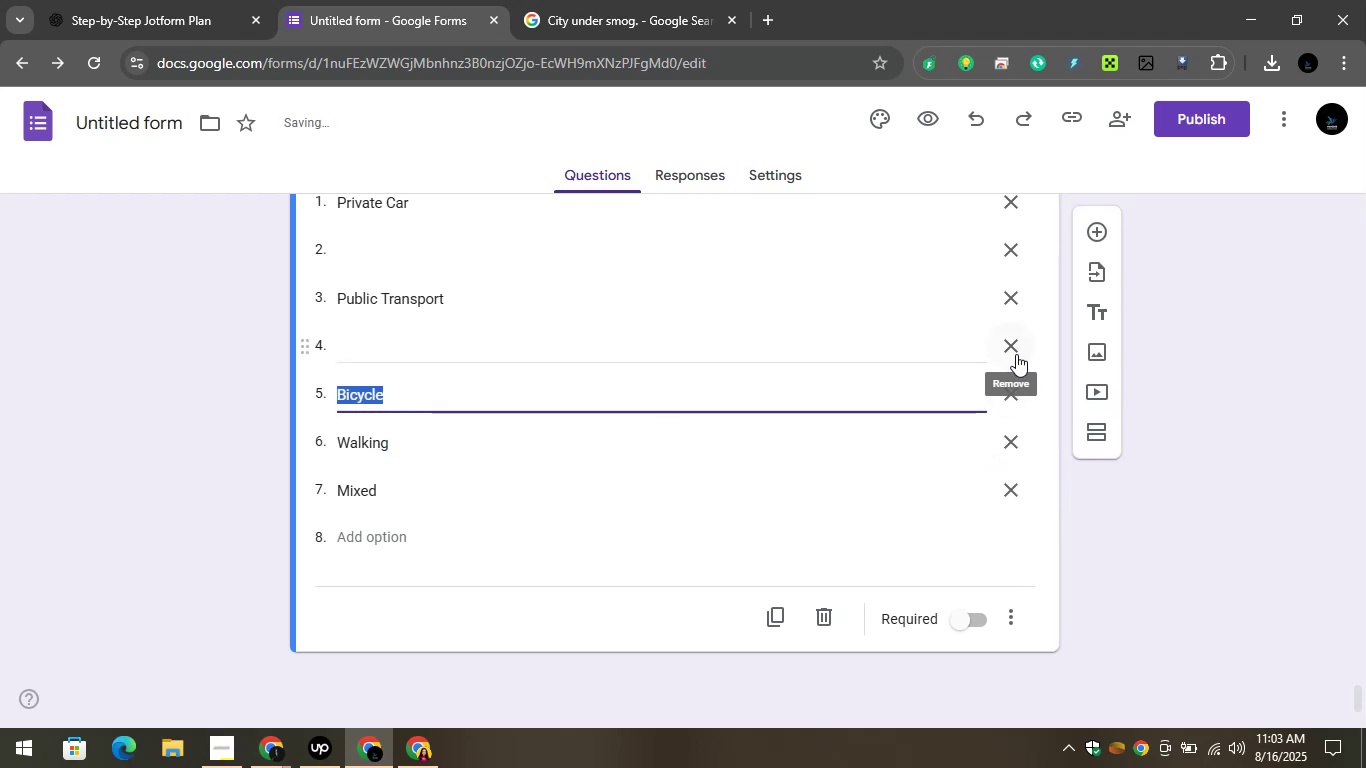 
left_click([1016, 350])
 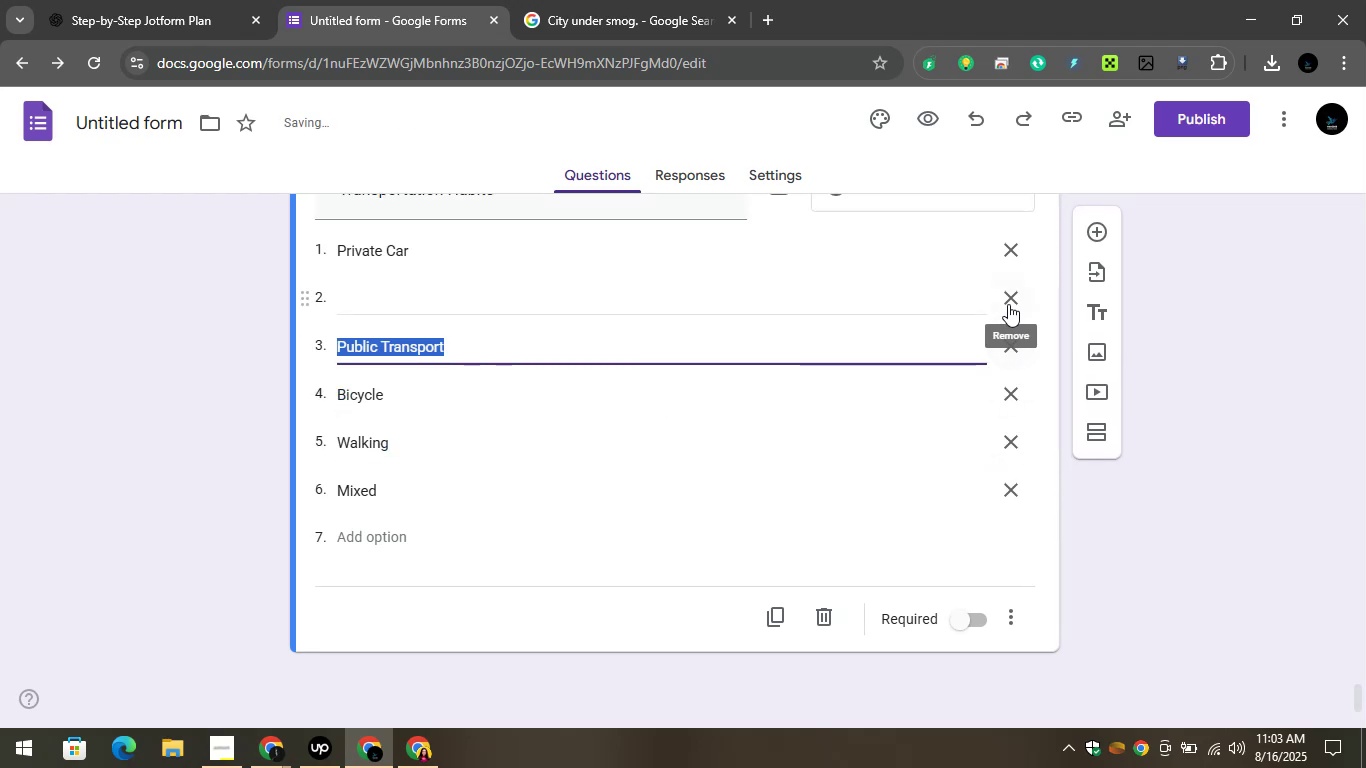 
left_click([1008, 297])
 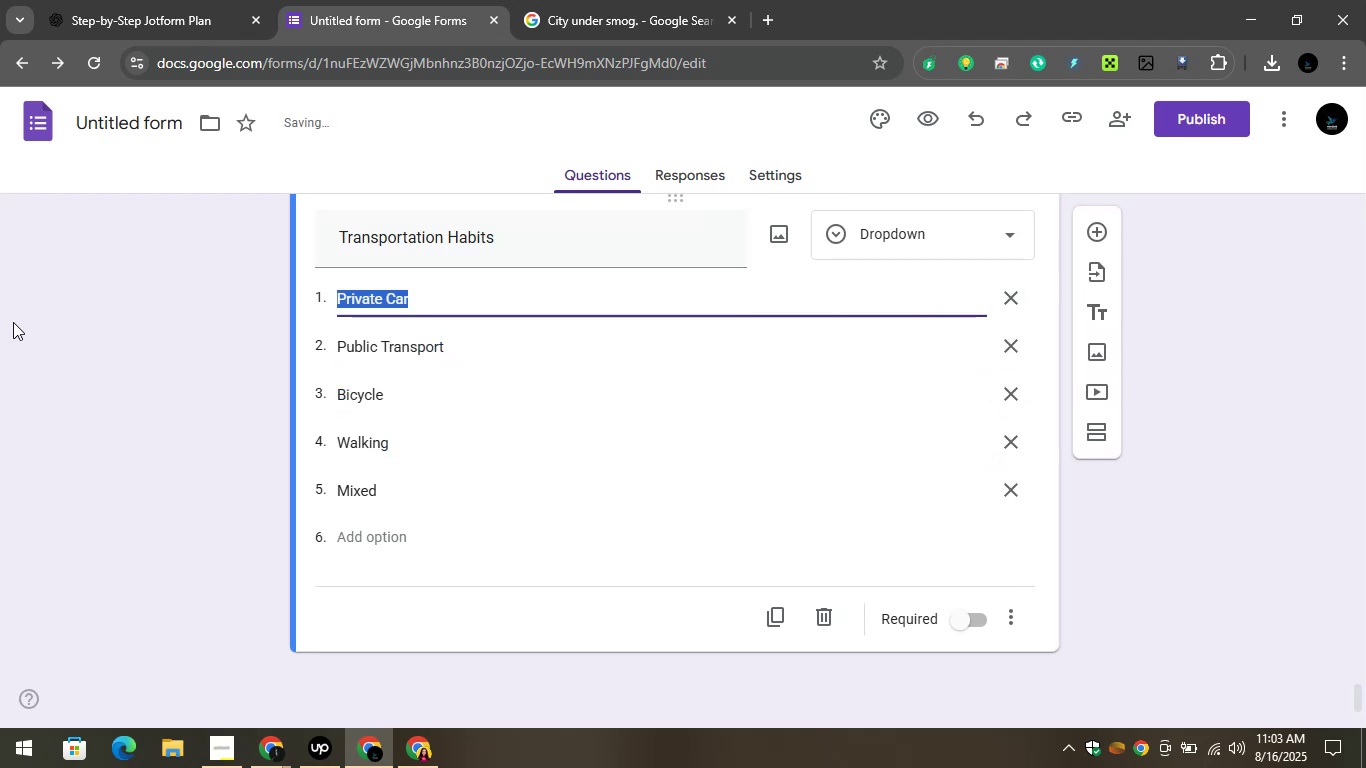 
left_click([98, 332])
 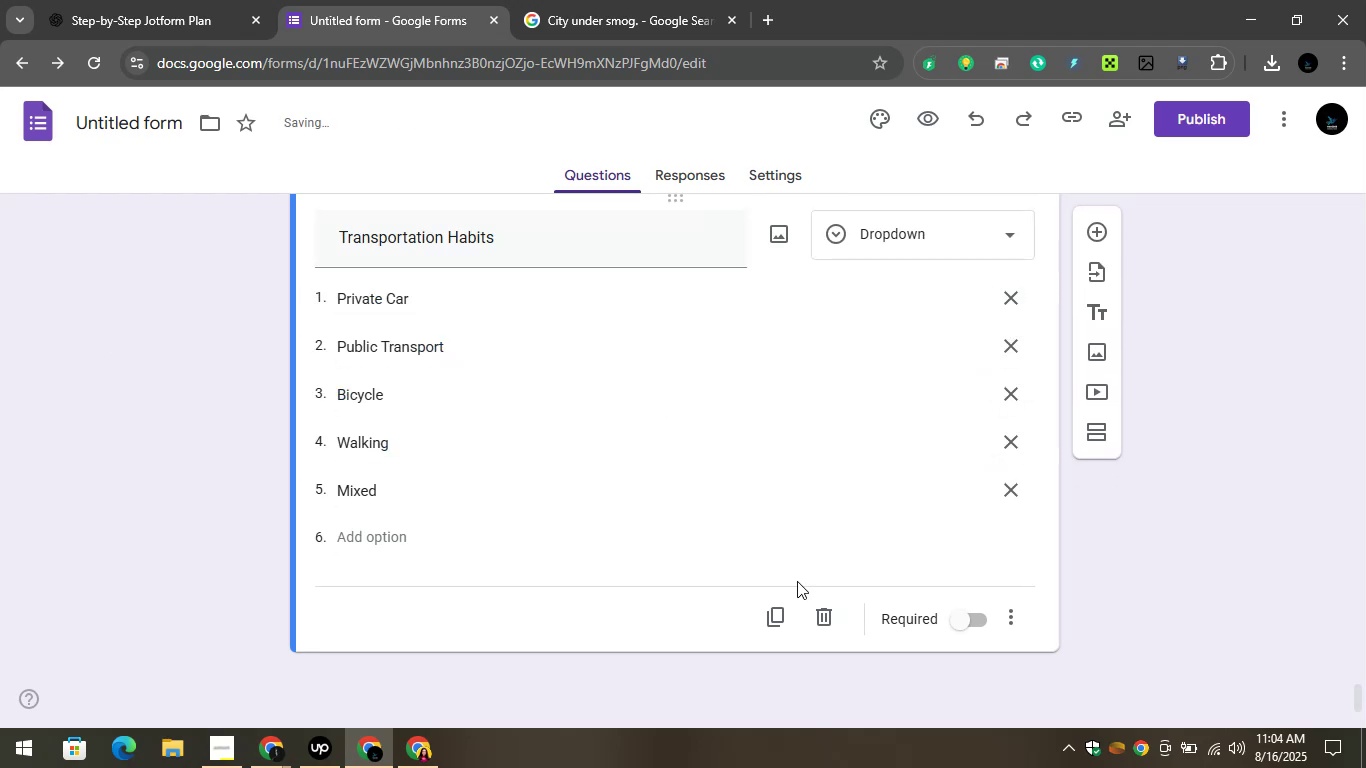 
scroll: coordinate [805, 581], scroll_direction: up, amount: 2.0
 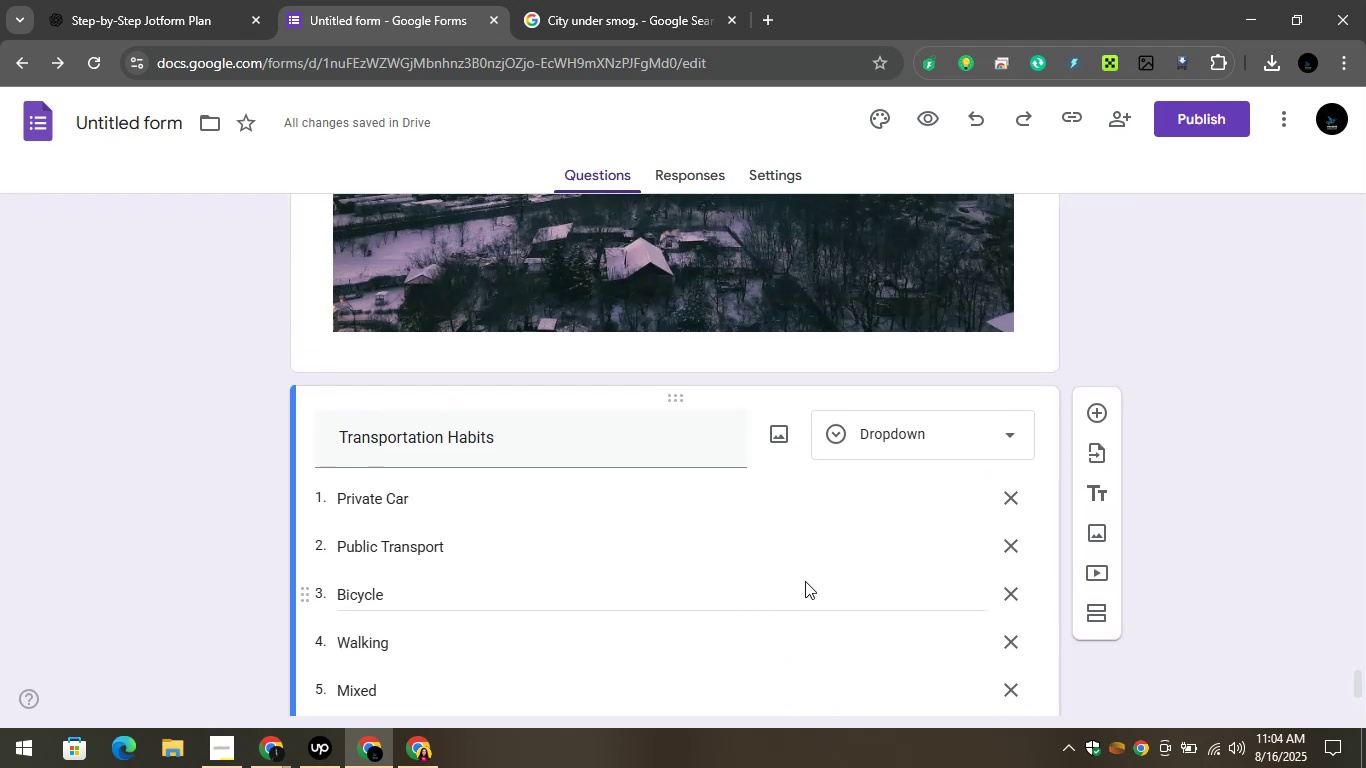 
scroll: coordinate [797, 594], scroll_direction: none, amount: 0.0
 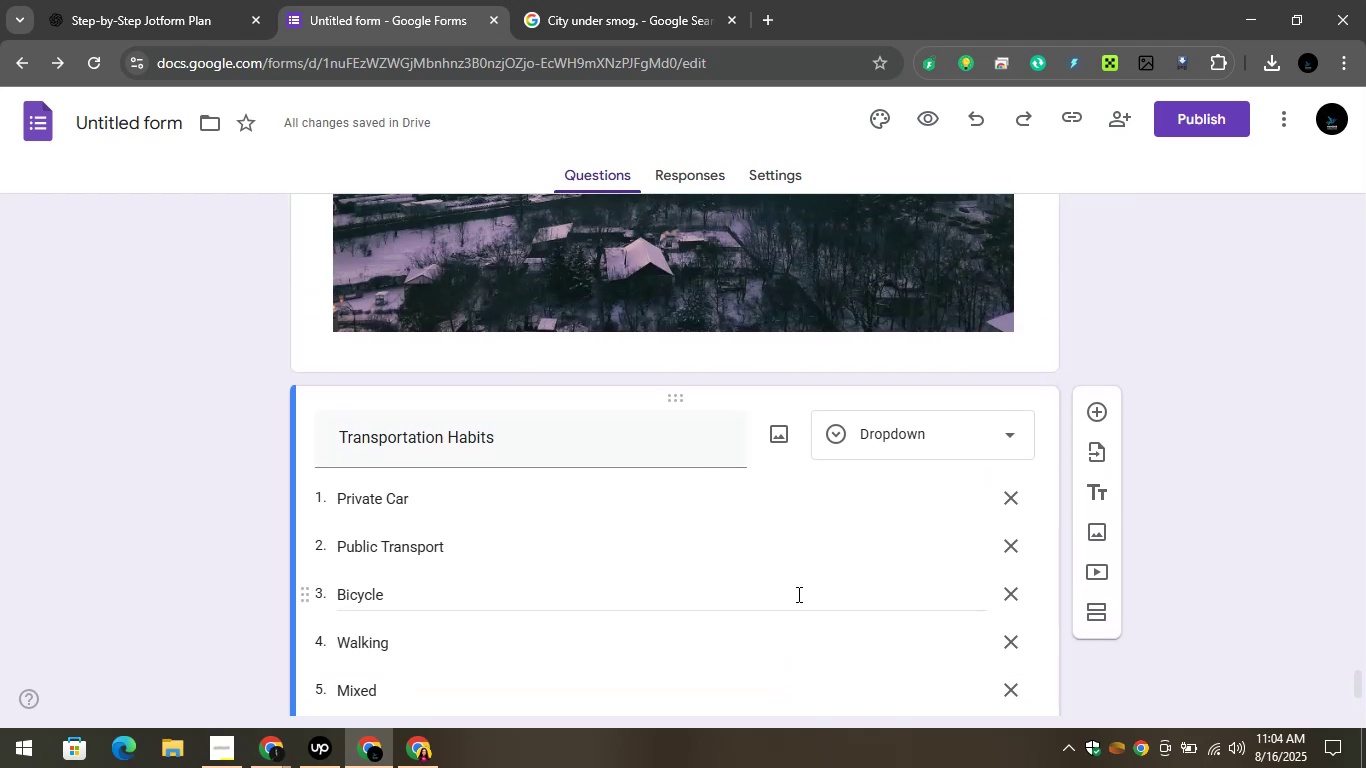 
scroll: coordinate [825, 595], scroll_direction: down, amount: 7.0
 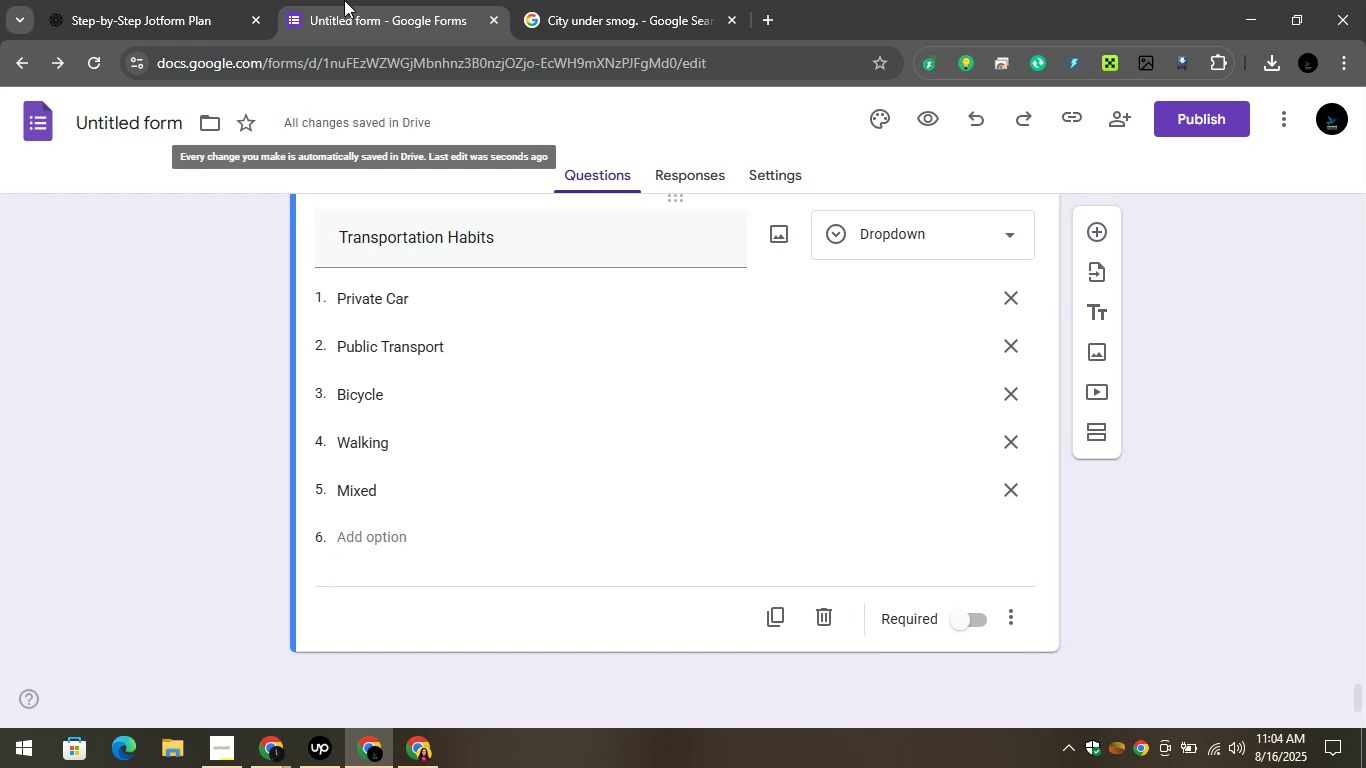 
left_click([328, 0])
 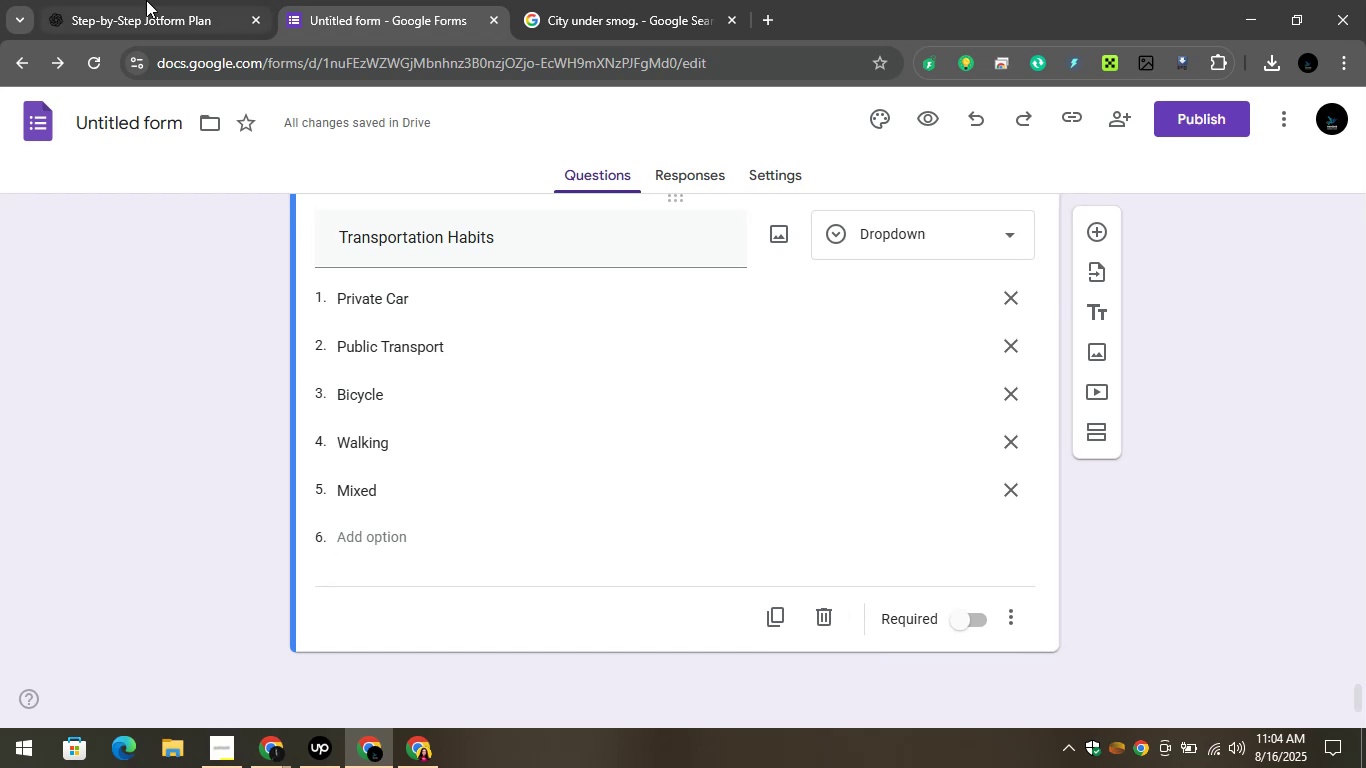 
left_click([146, 0])
 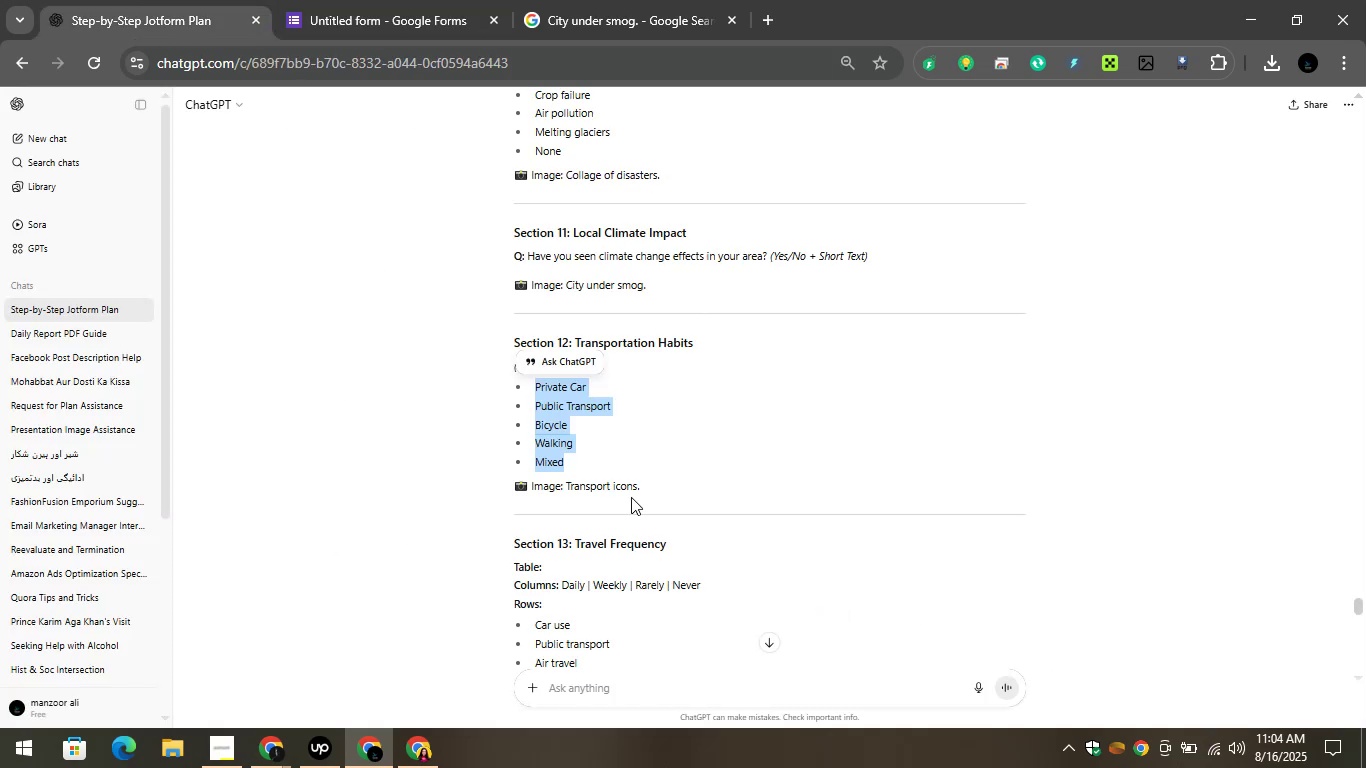 
left_click([647, 489])
 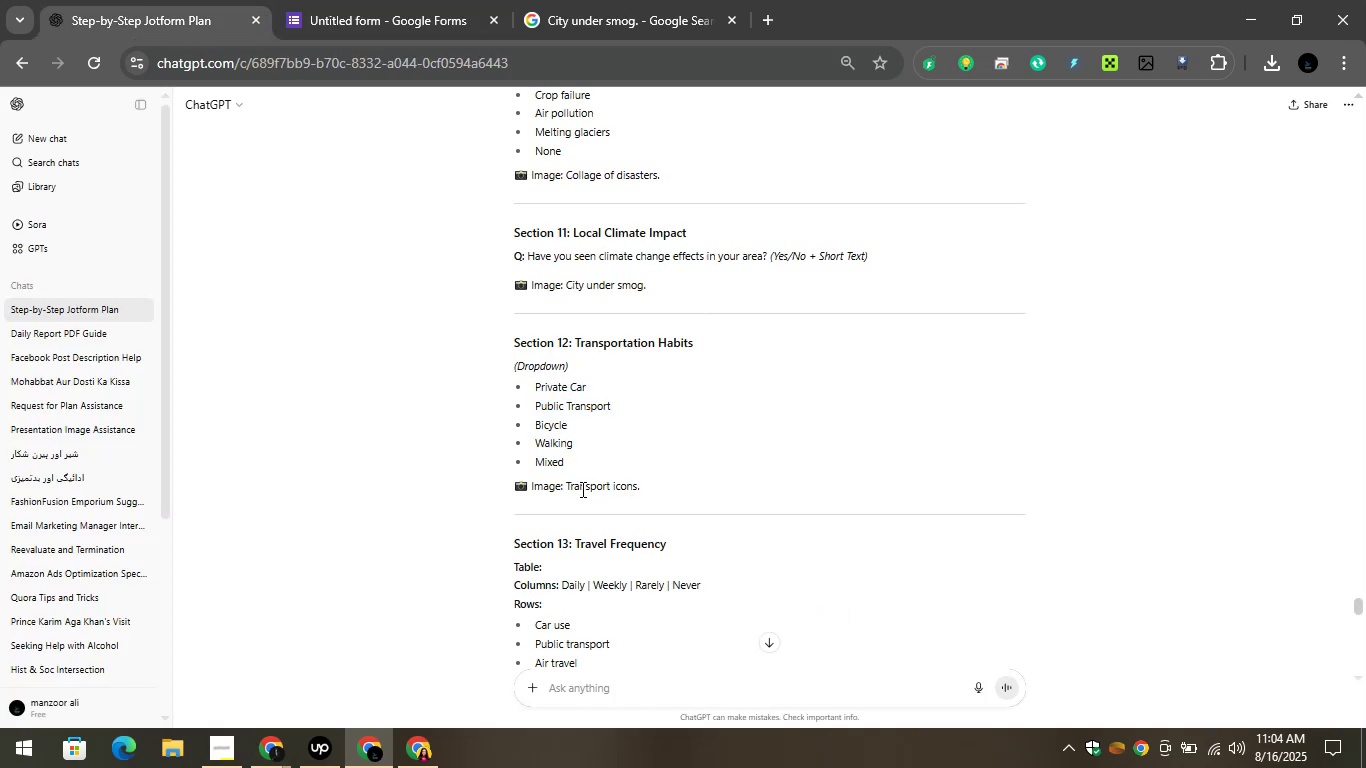 
scroll: coordinate [580, 494], scroll_direction: down, amount: 2.0
 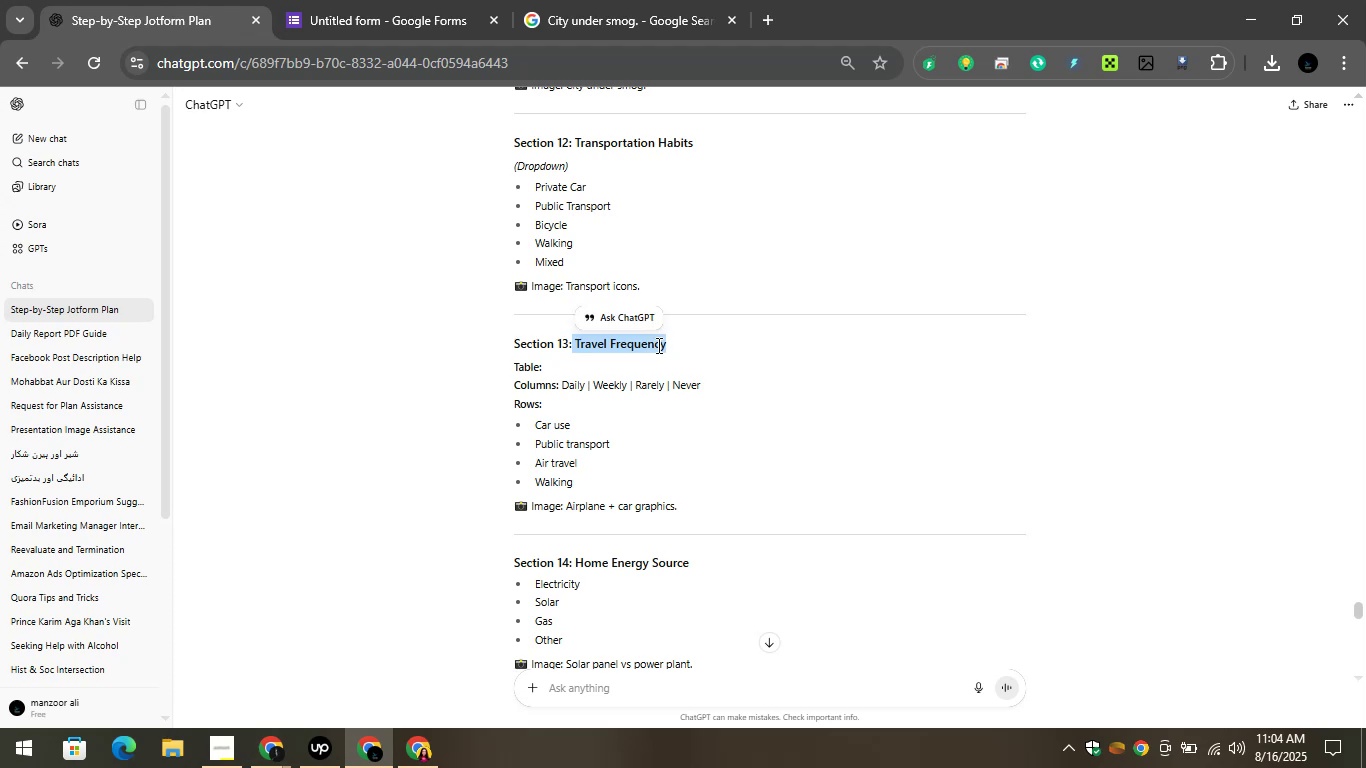 
wait(5.11)
 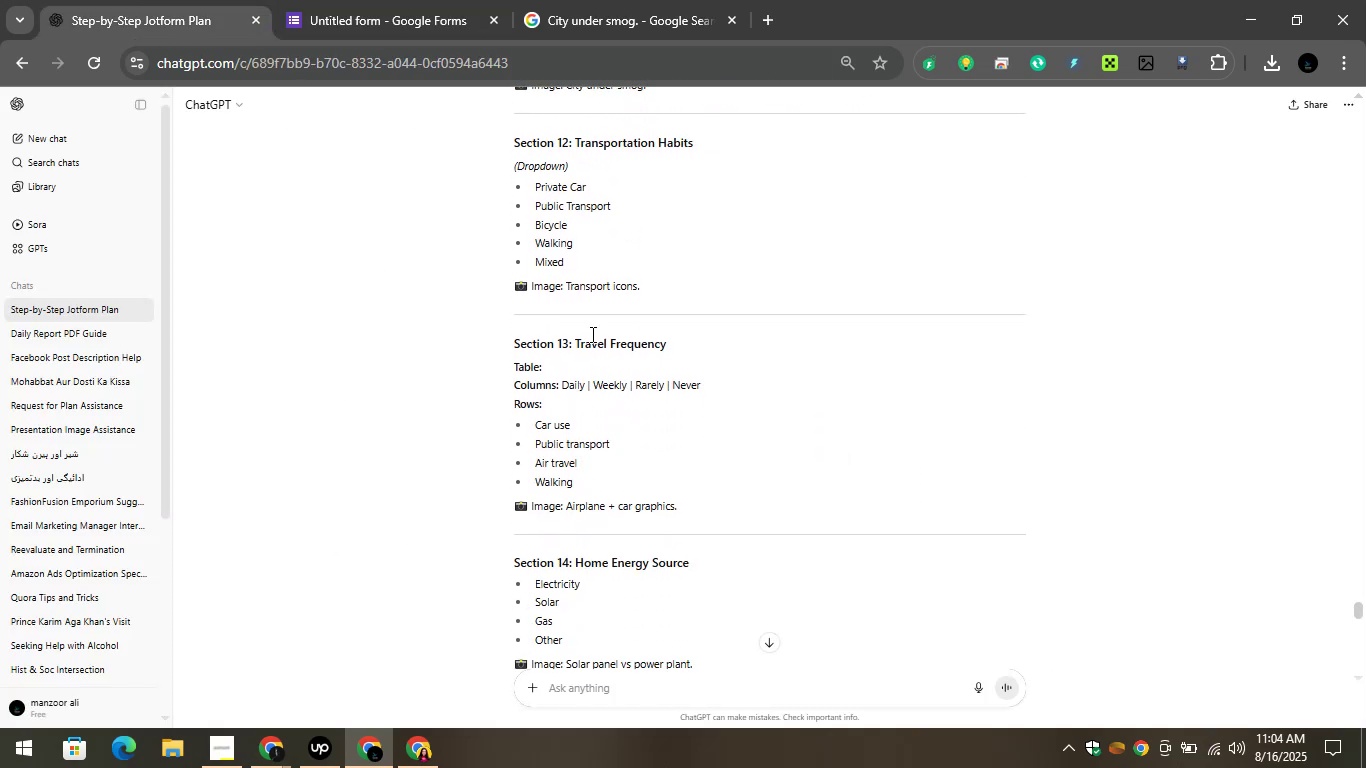 
left_click([657, 358])
 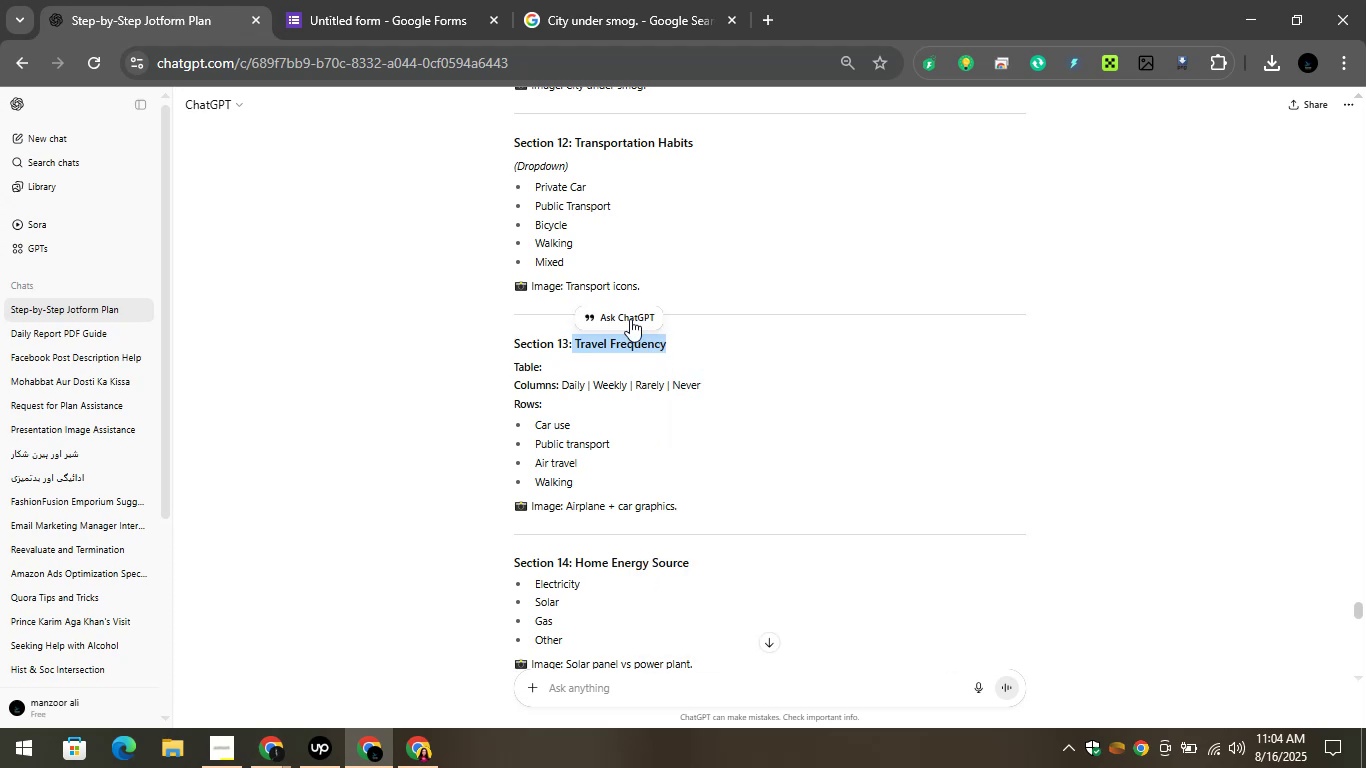 
left_click([396, 15])
 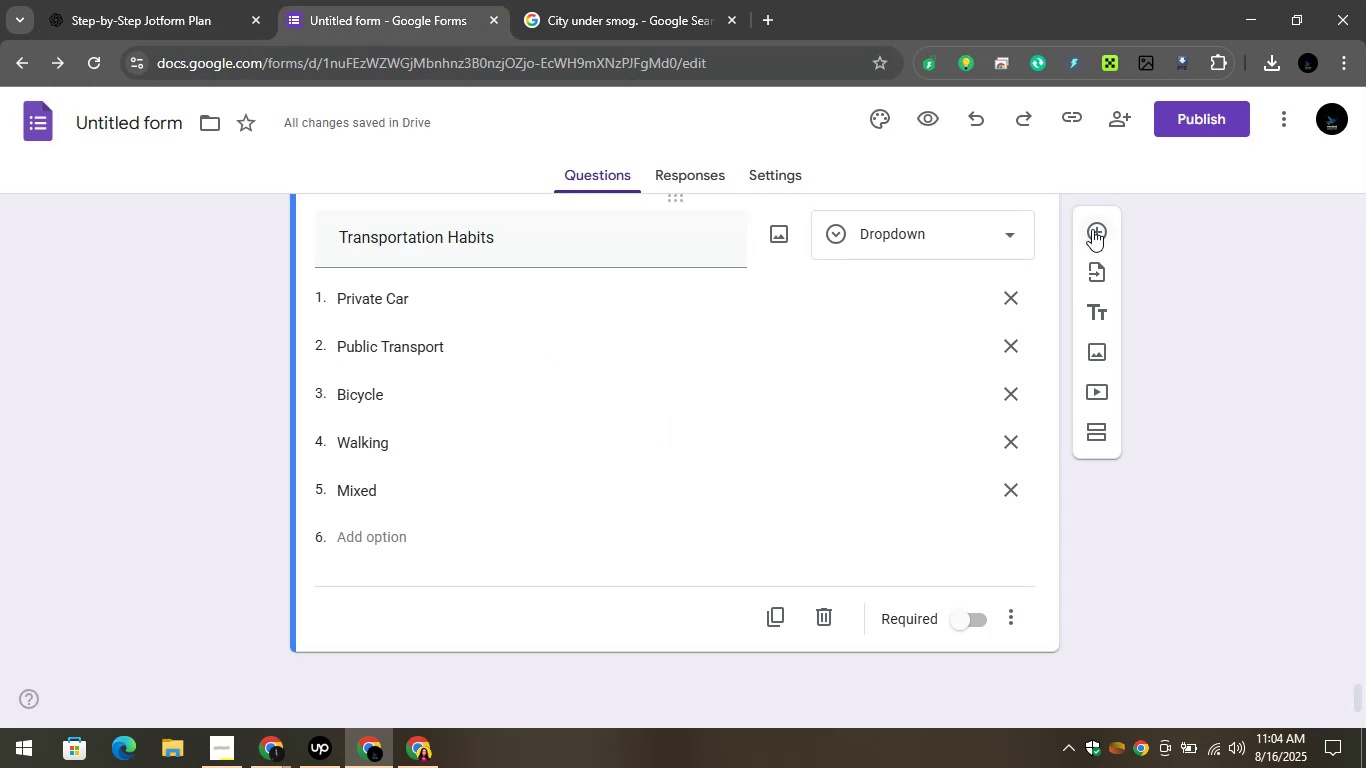 
scroll: coordinate [1035, 517], scroll_direction: down, amount: 2.0
 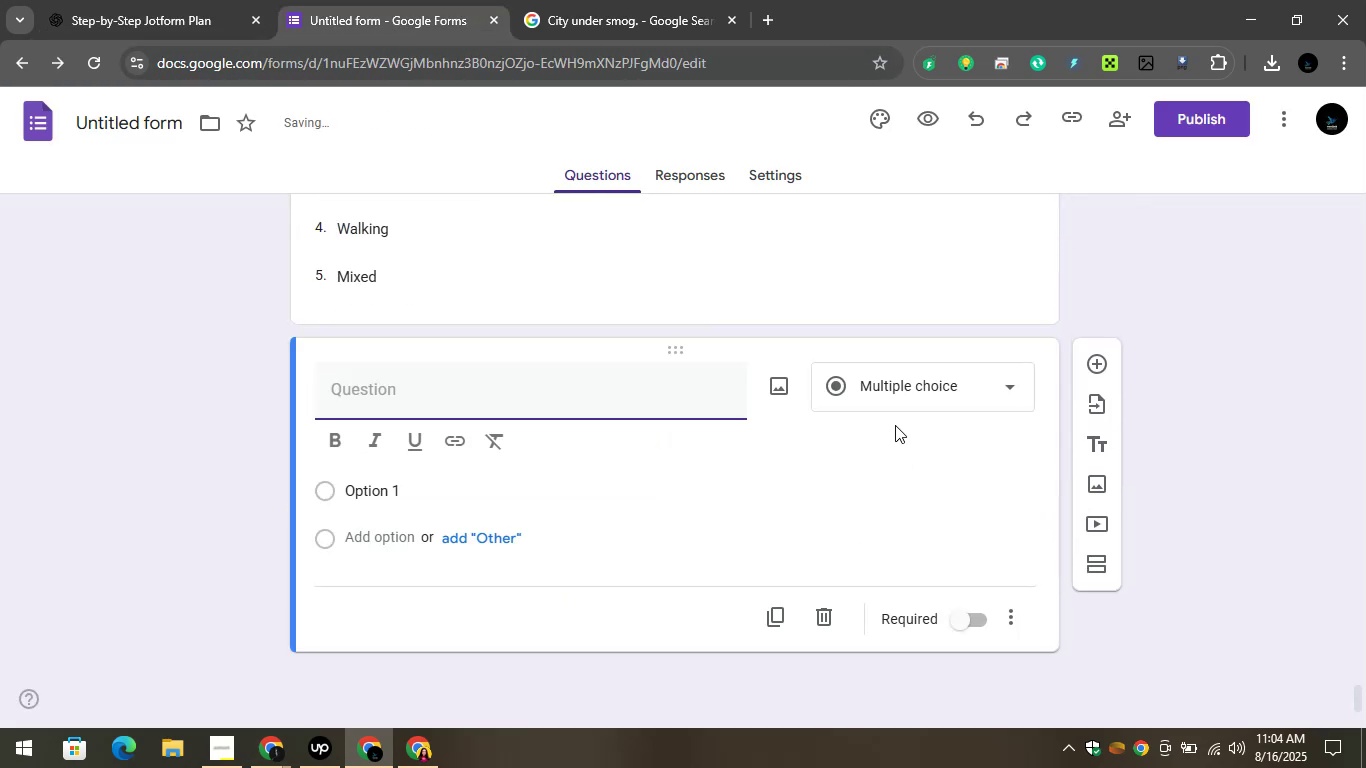 
left_click([878, 390])
 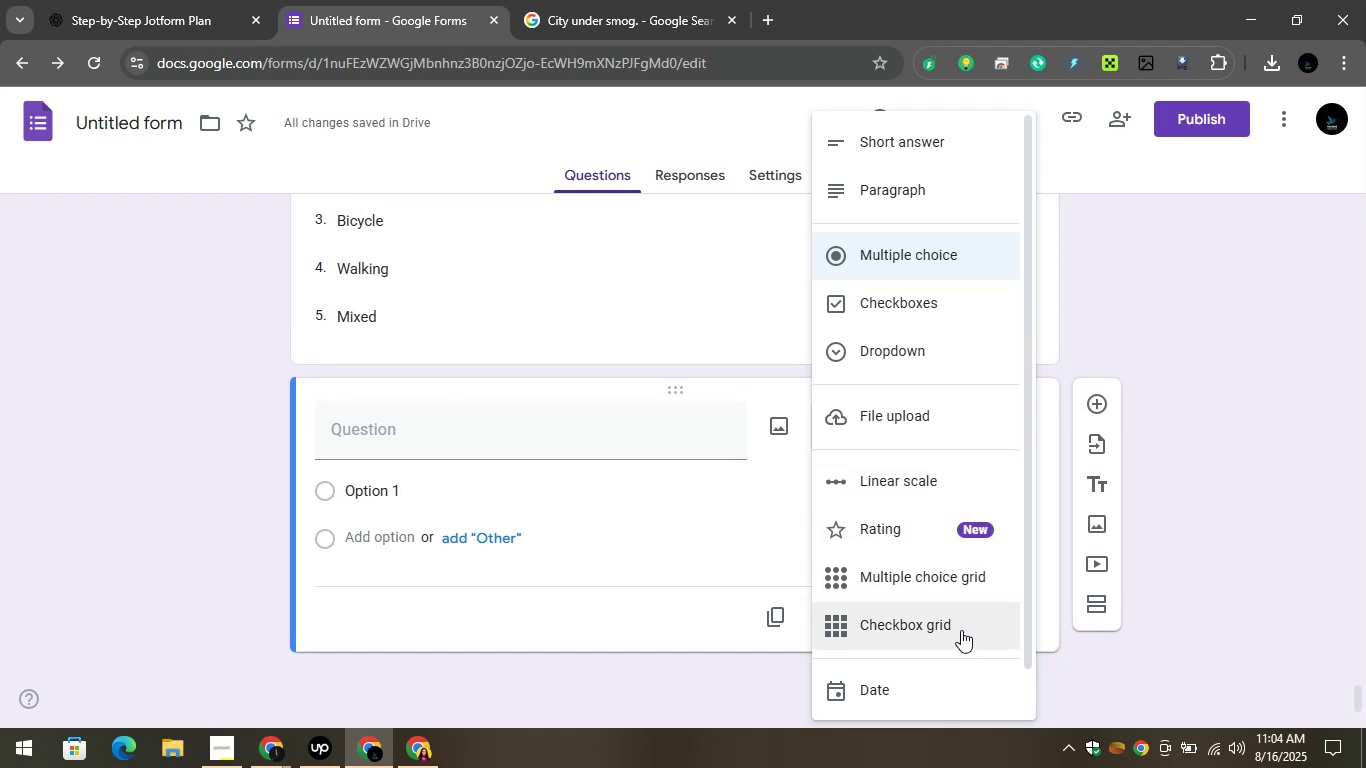 
wait(8.84)
 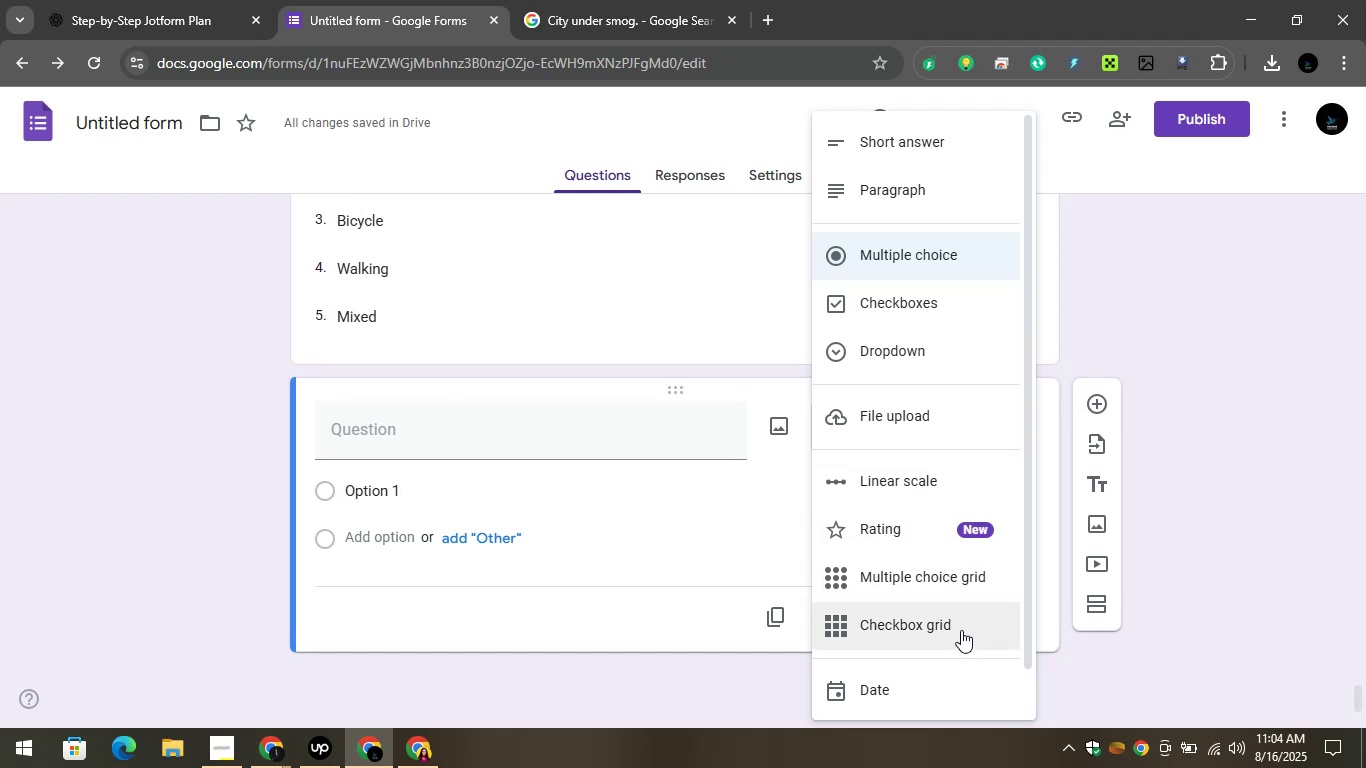 
left_click([925, 574])
 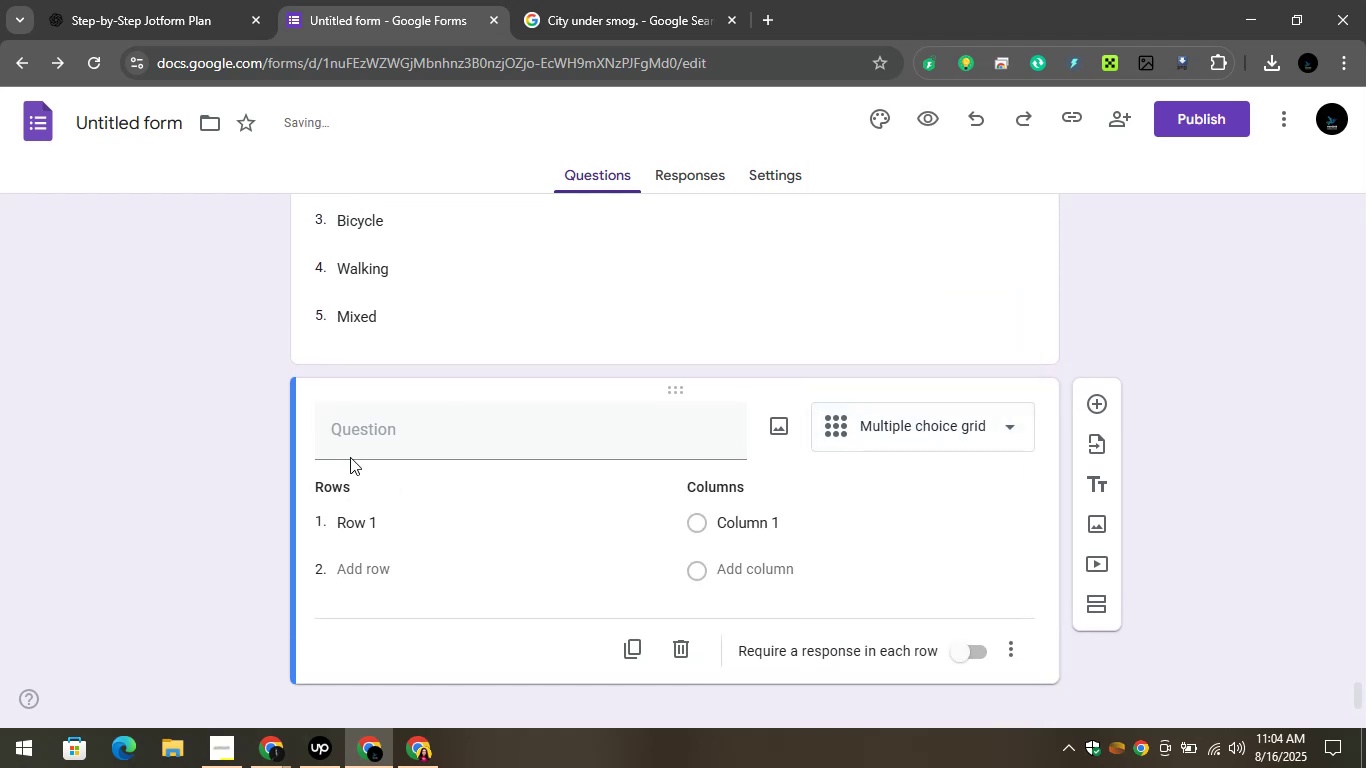 
left_click([372, 449])
 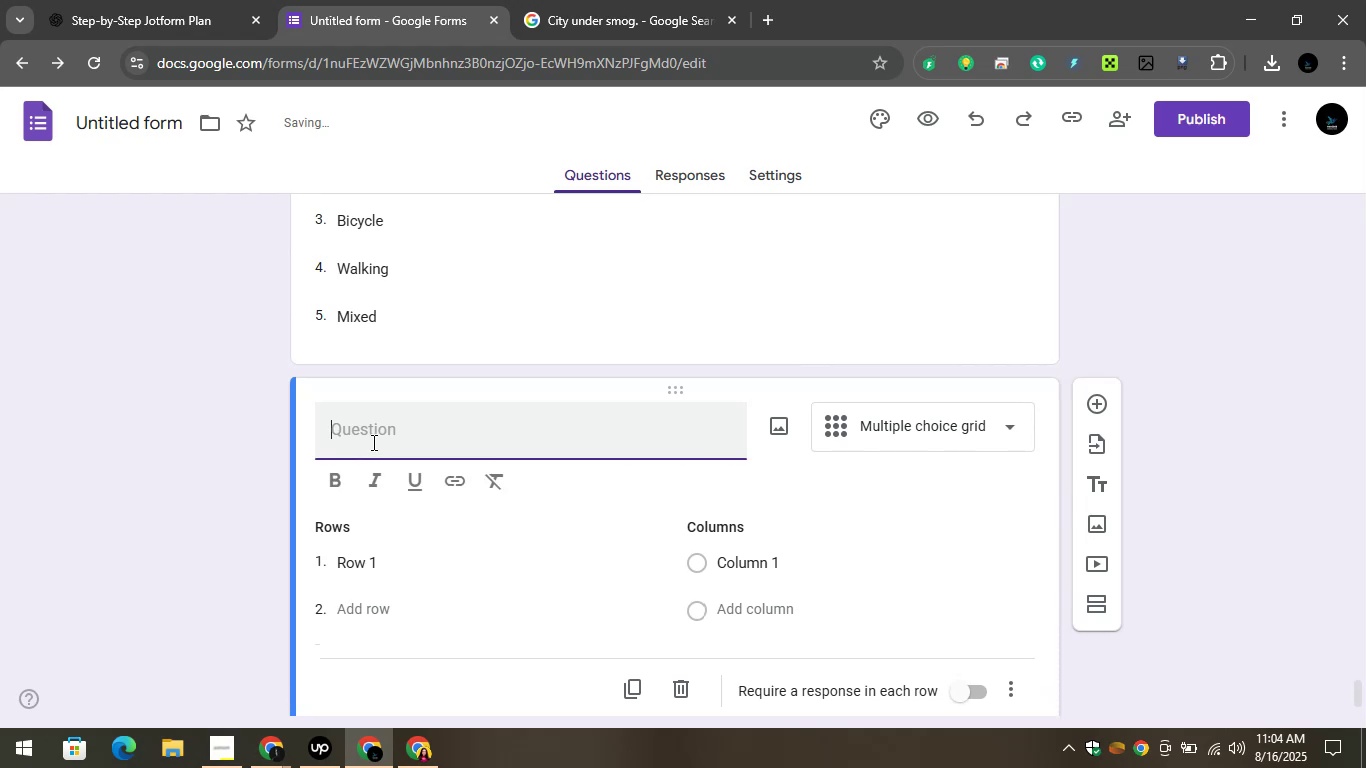 
right_click([372, 442])
 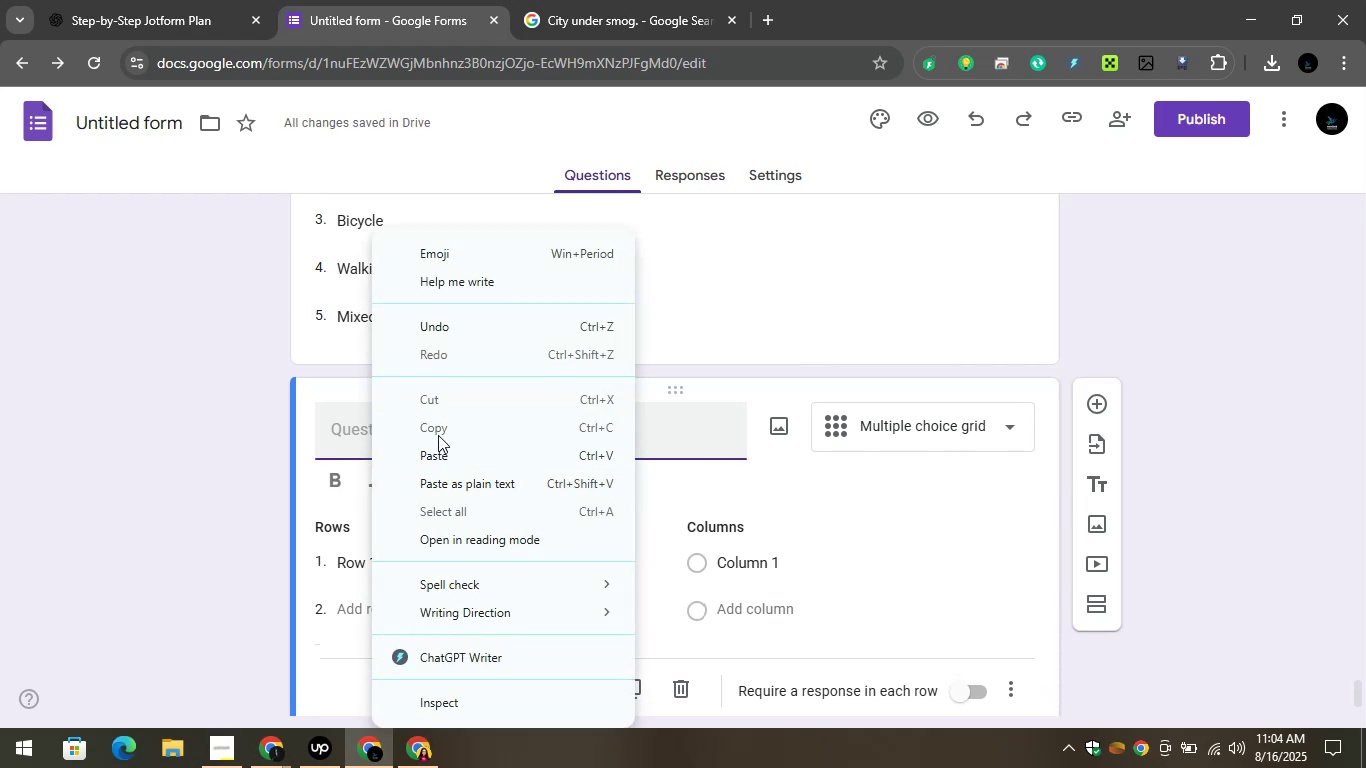 
left_click([441, 457])
 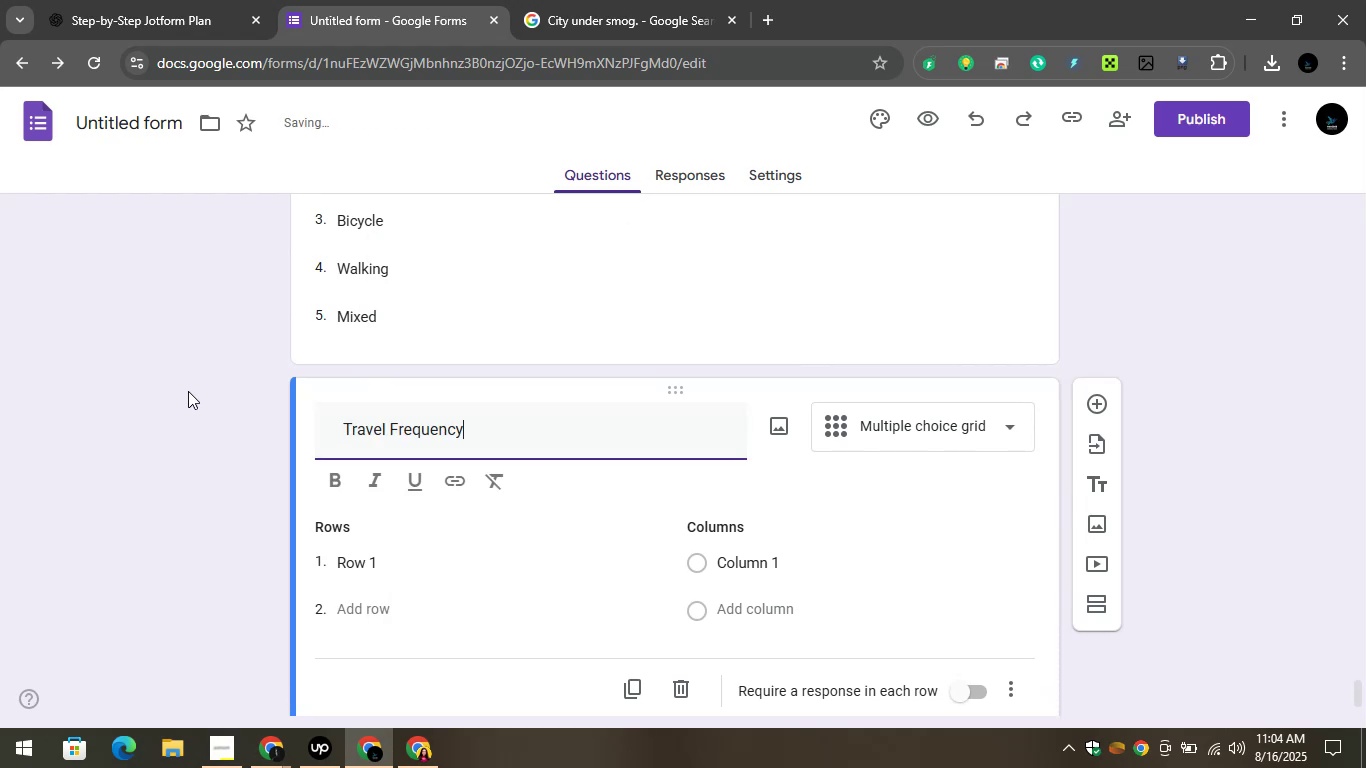 
left_click([182, 389])
 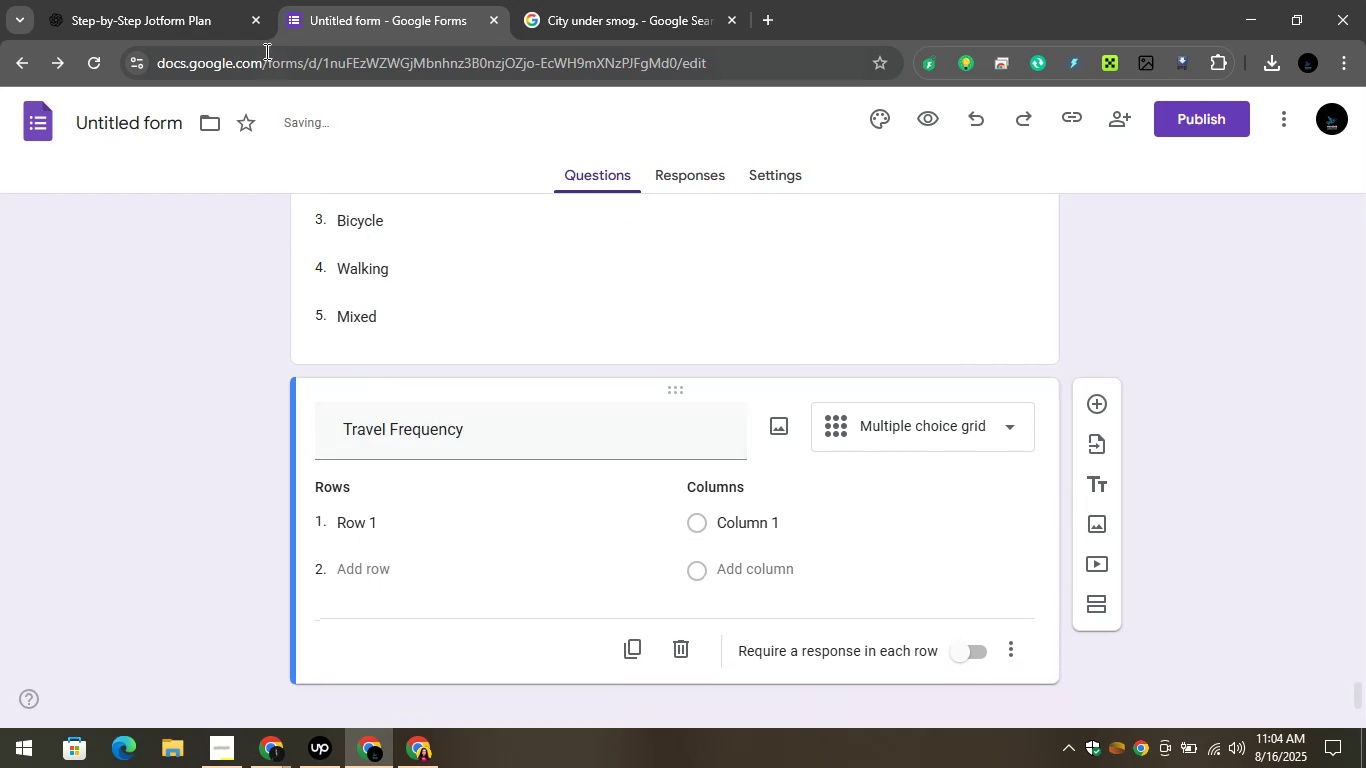 
left_click([182, 3])
 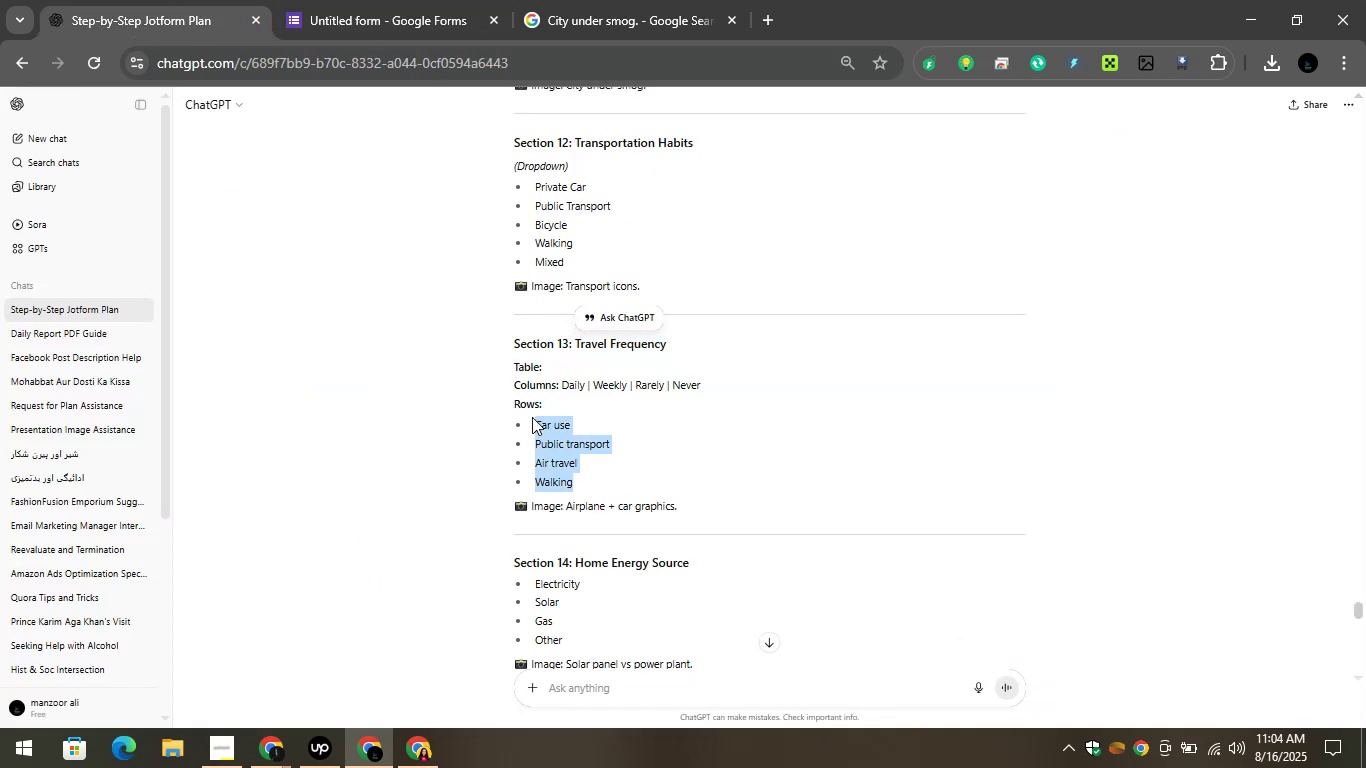 
right_click([547, 436])
 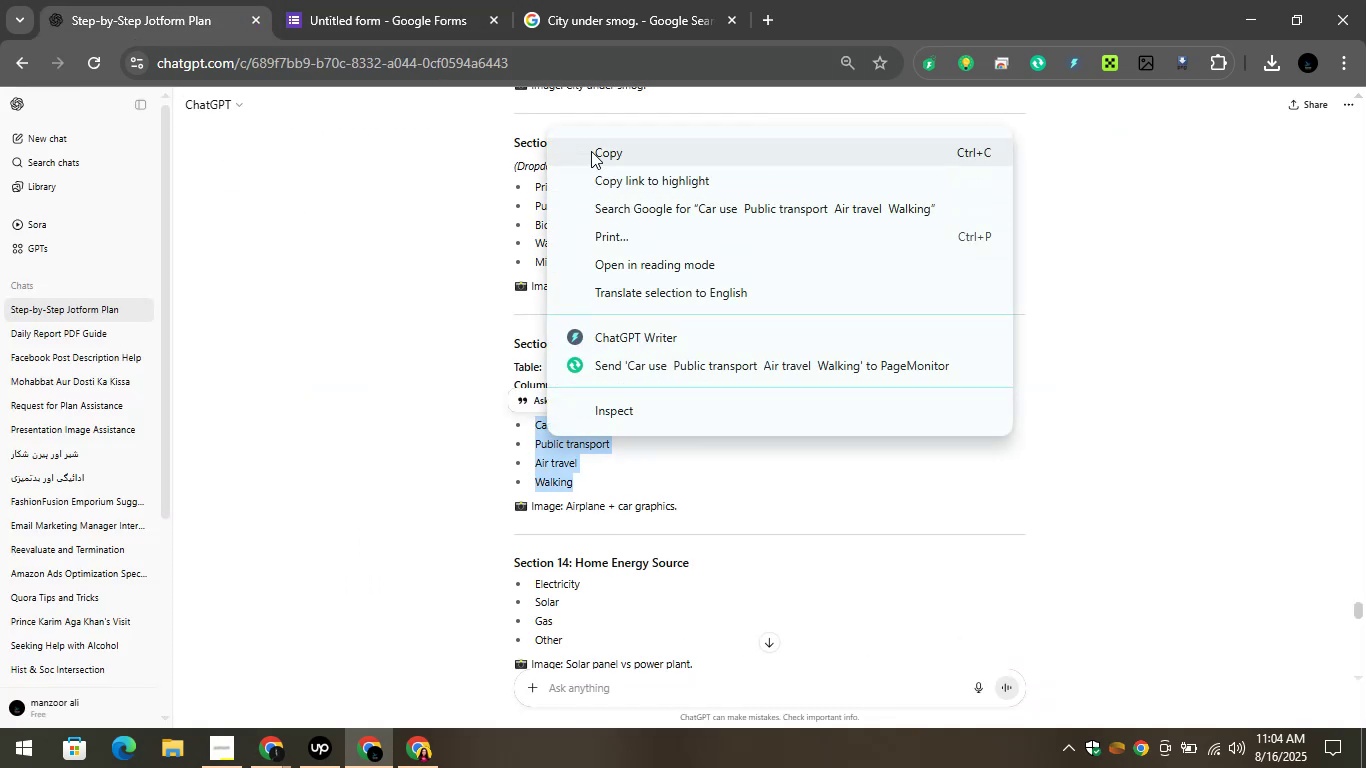 
left_click([591, 150])
 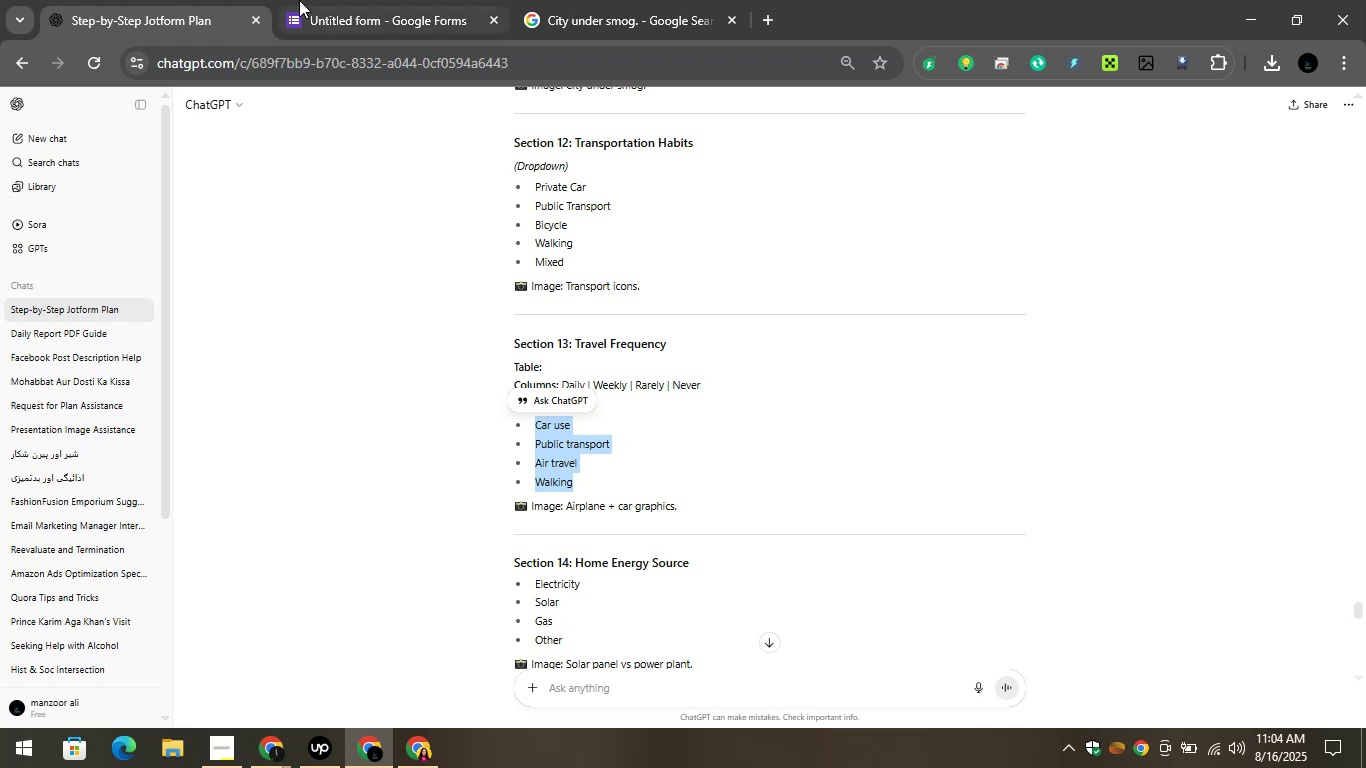 
left_click([320, 7])
 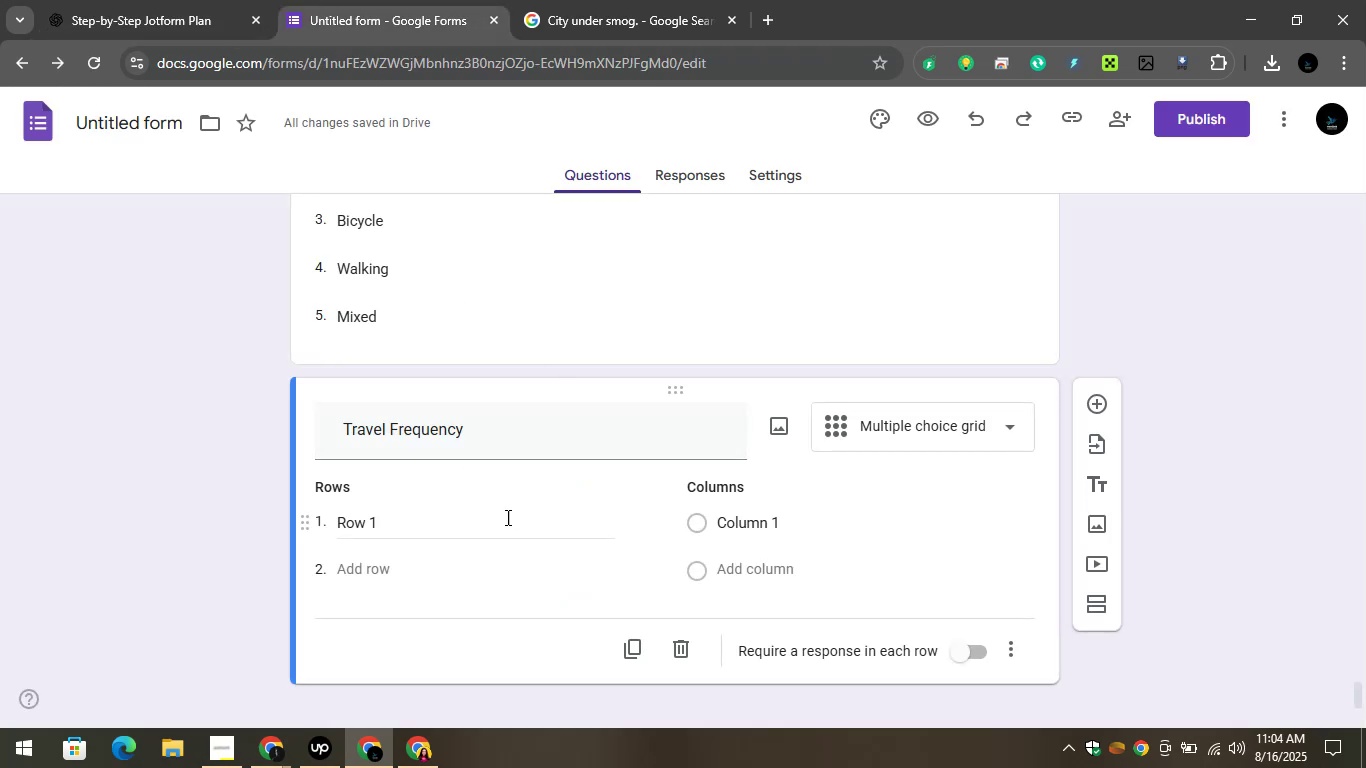 
left_click([448, 516])
 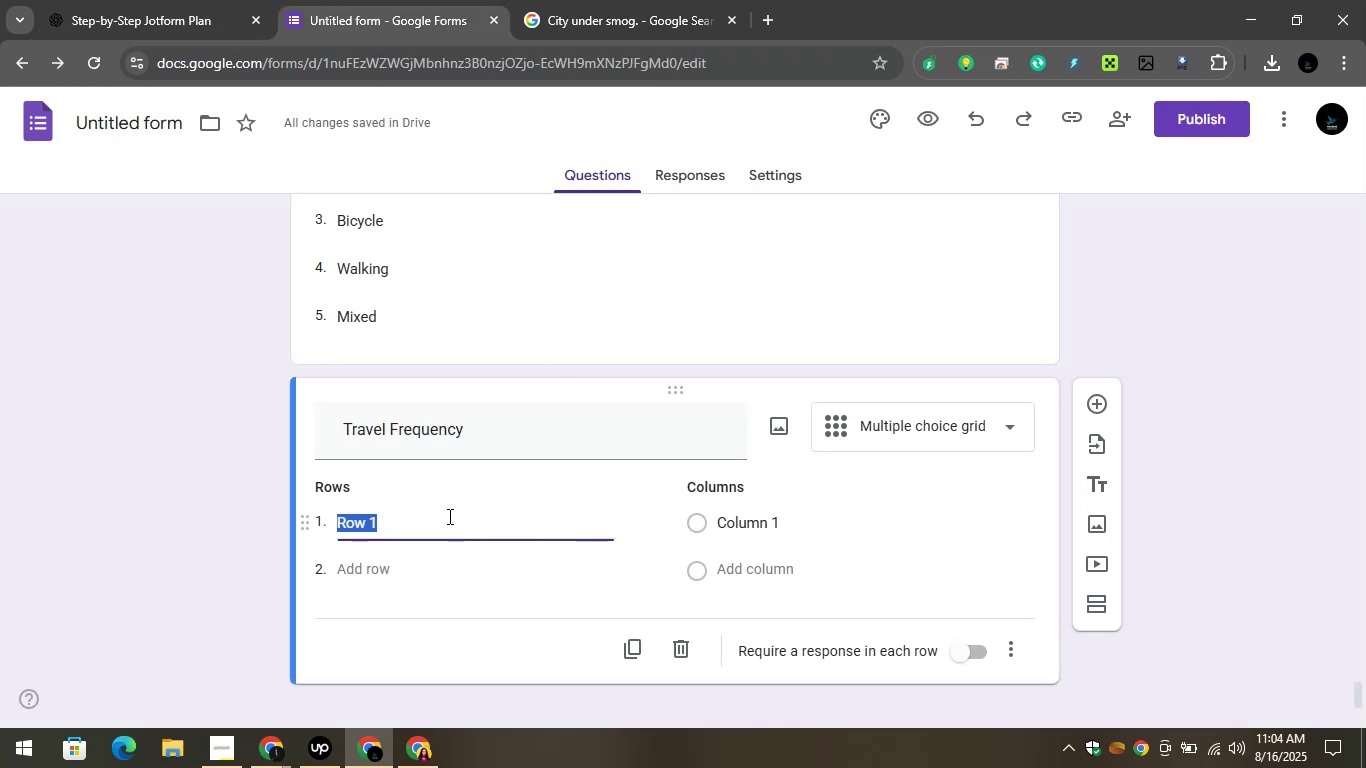 
right_click([448, 516])
 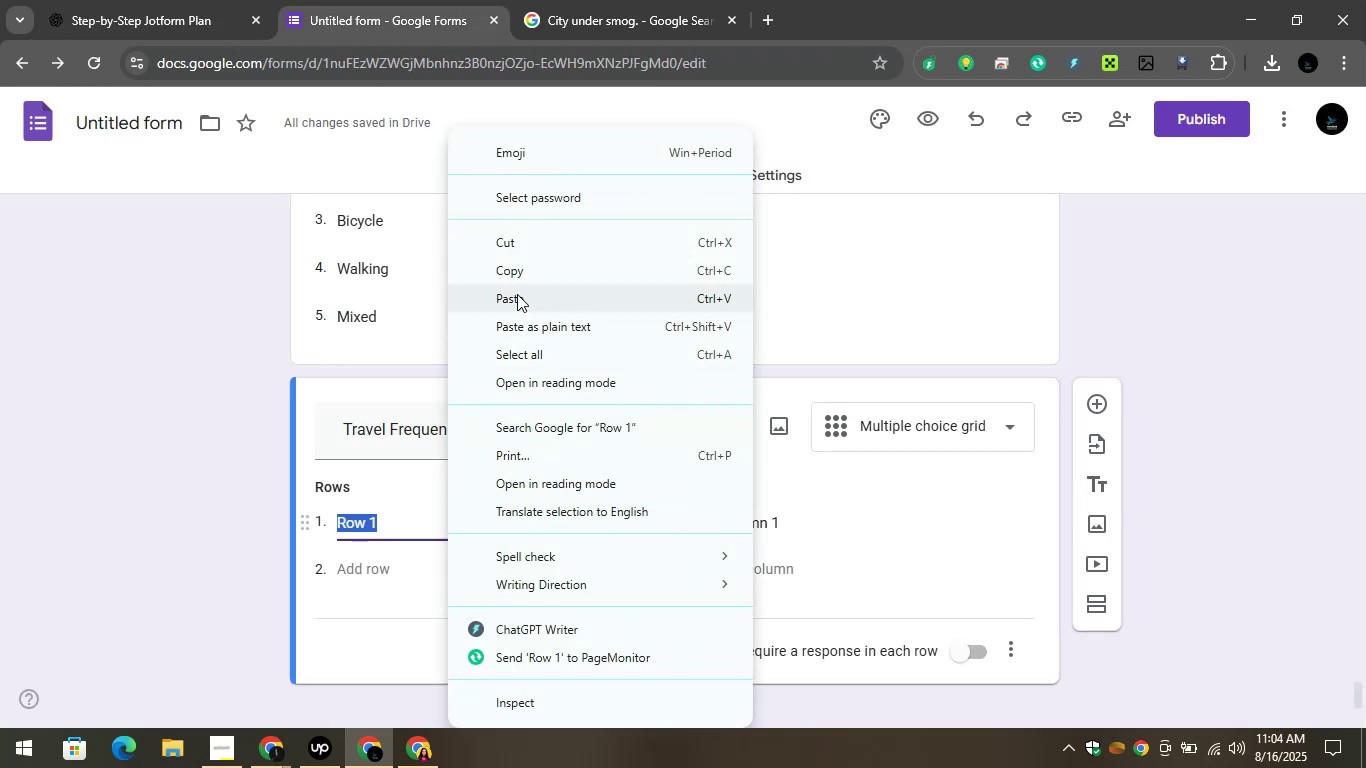 
scroll: coordinate [523, 323], scroll_direction: down, amount: 2.0
 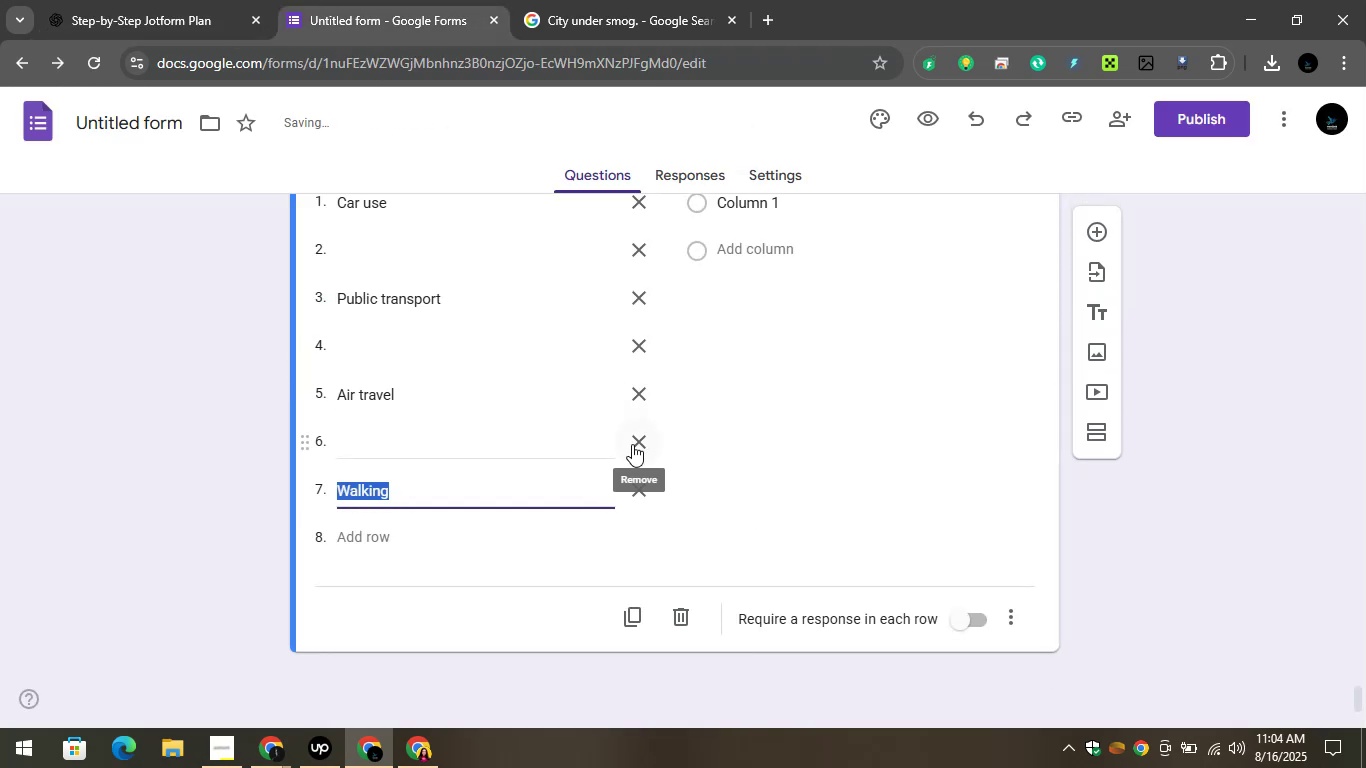 
left_click([632, 444])
 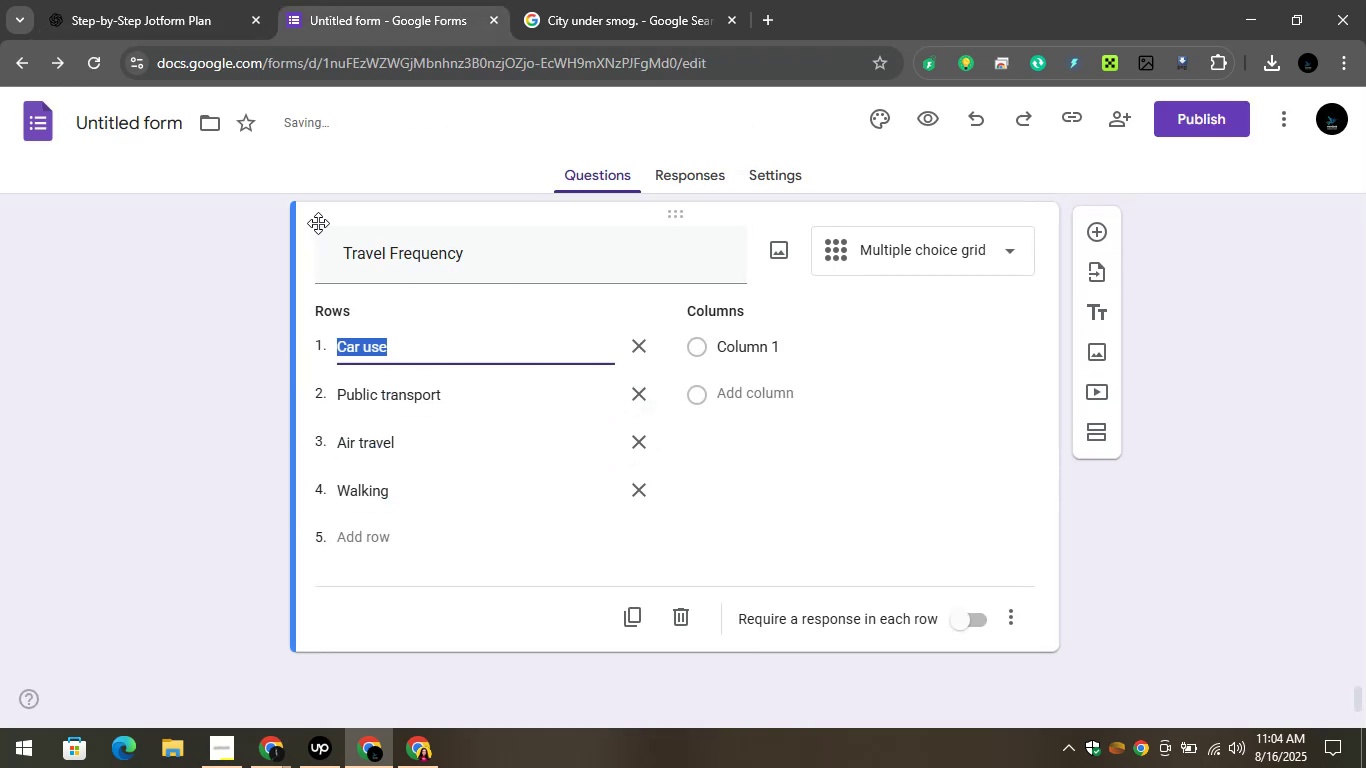 
left_click([187, 0])
 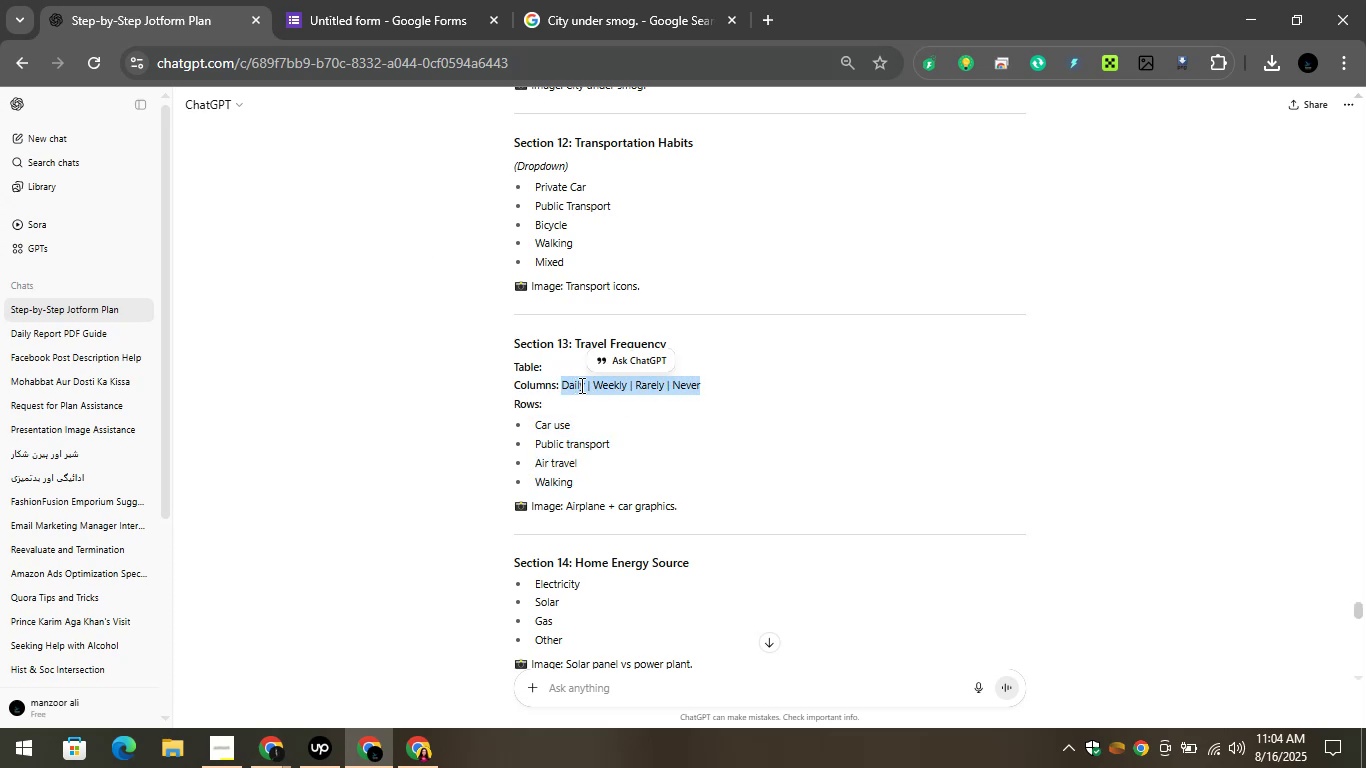 
wait(5.41)
 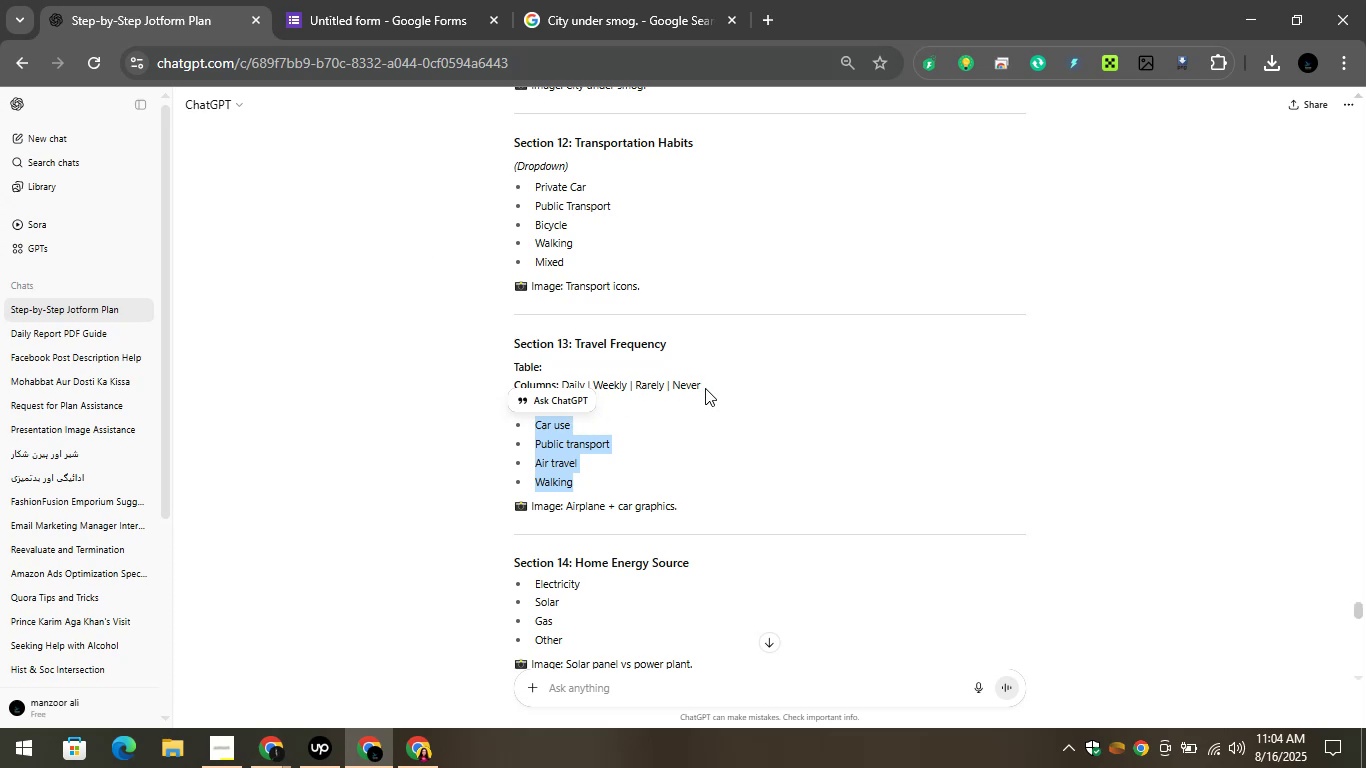 
left_click([620, 399])
 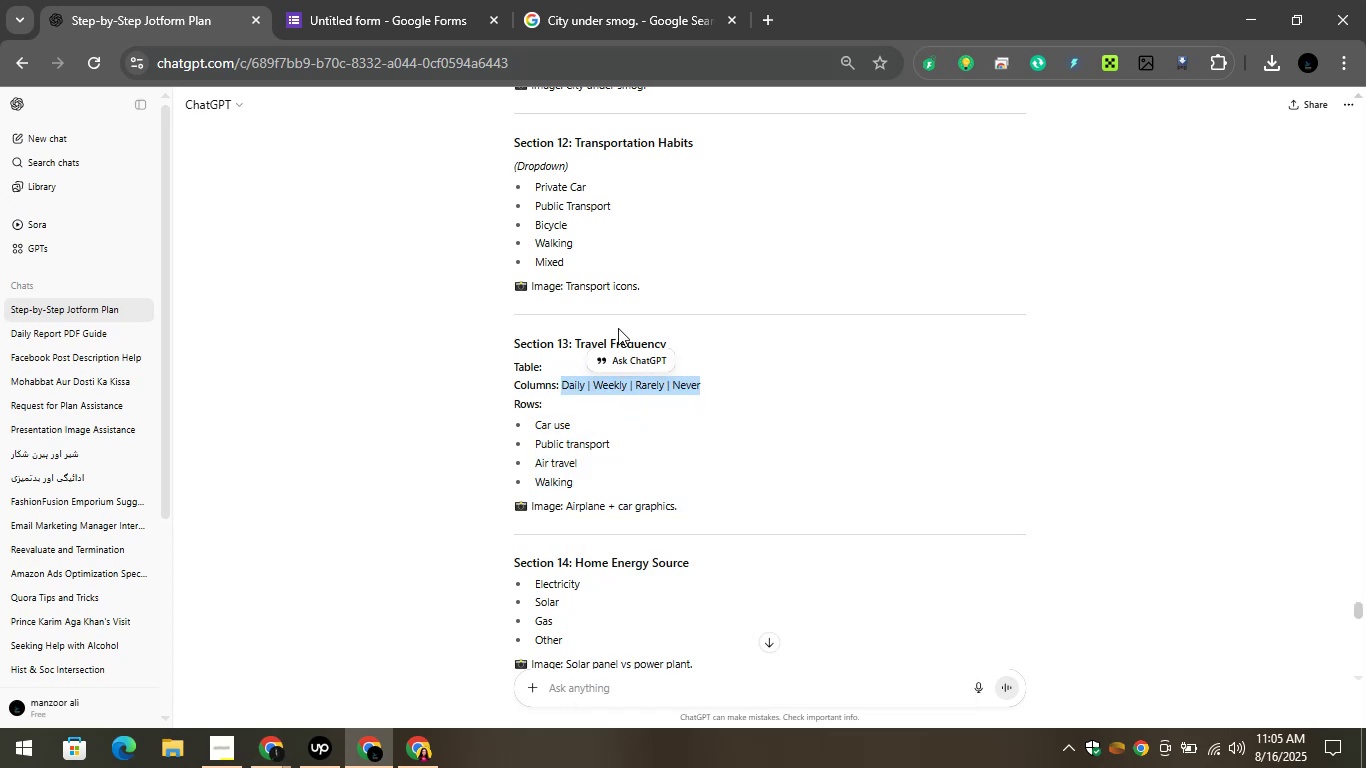 
left_click([362, 0])
 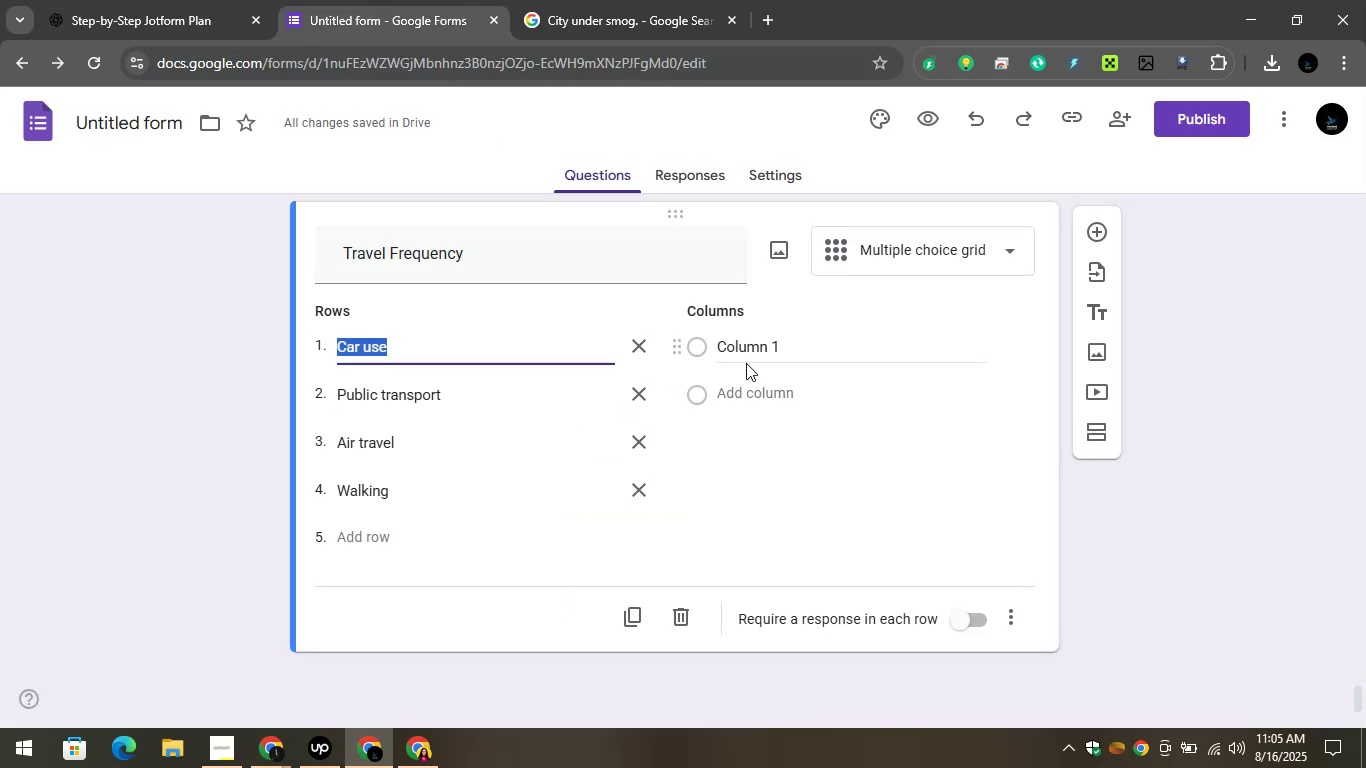 
left_click([733, 344])
 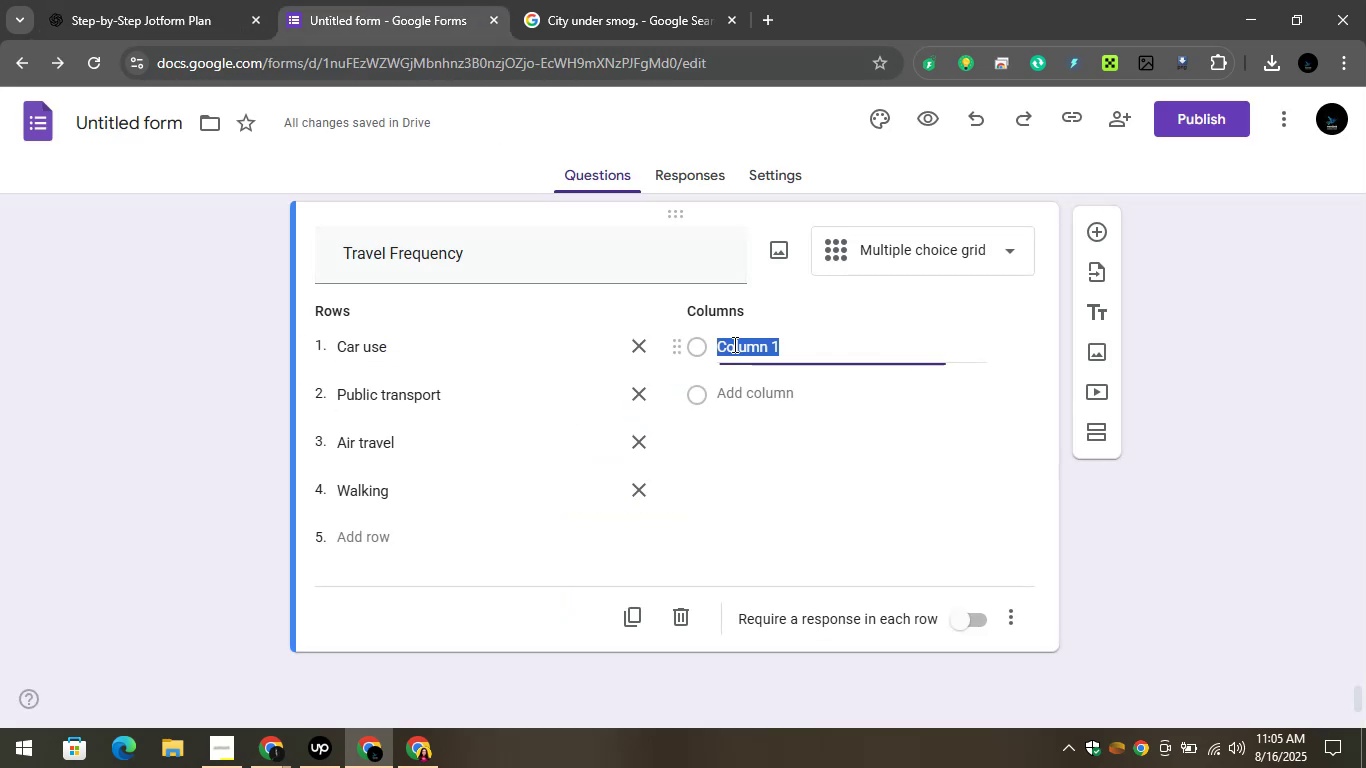 
right_click([733, 344])
 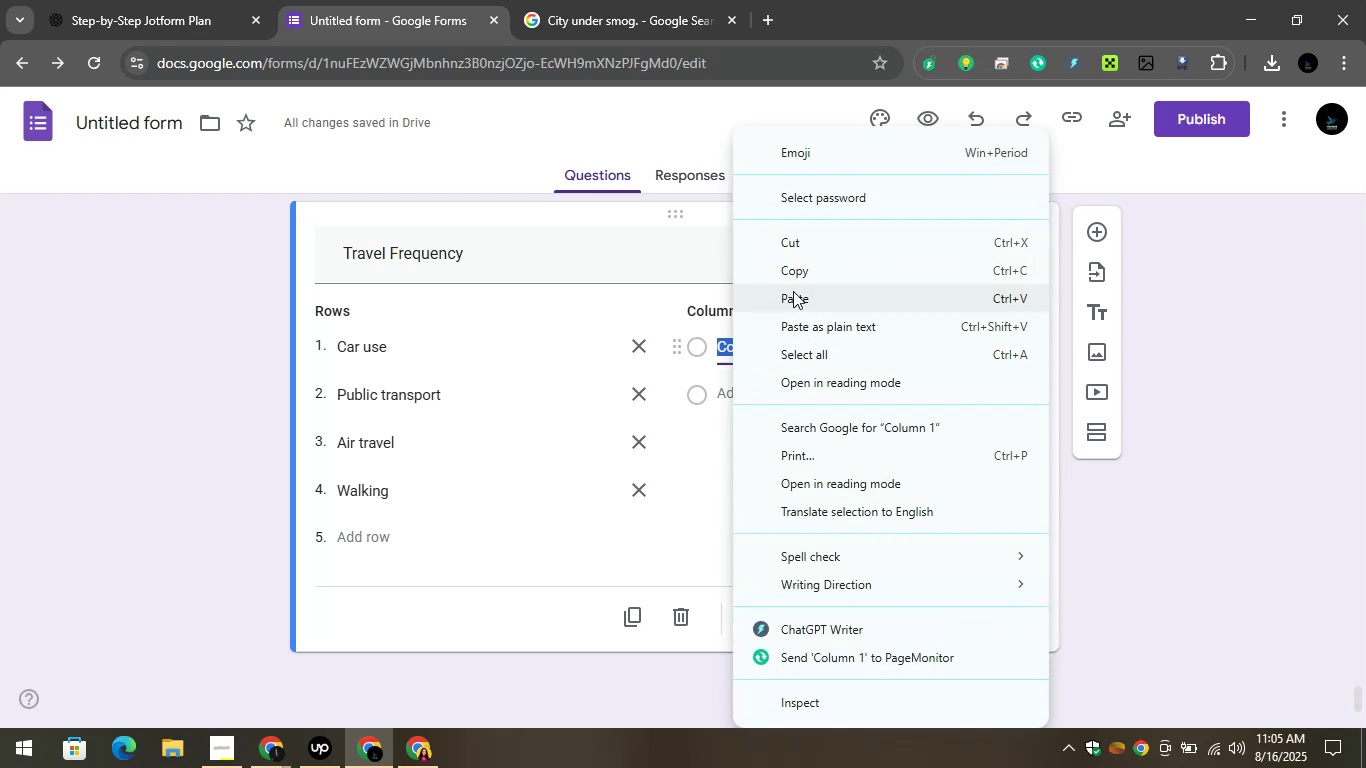 
left_click([793, 304])
 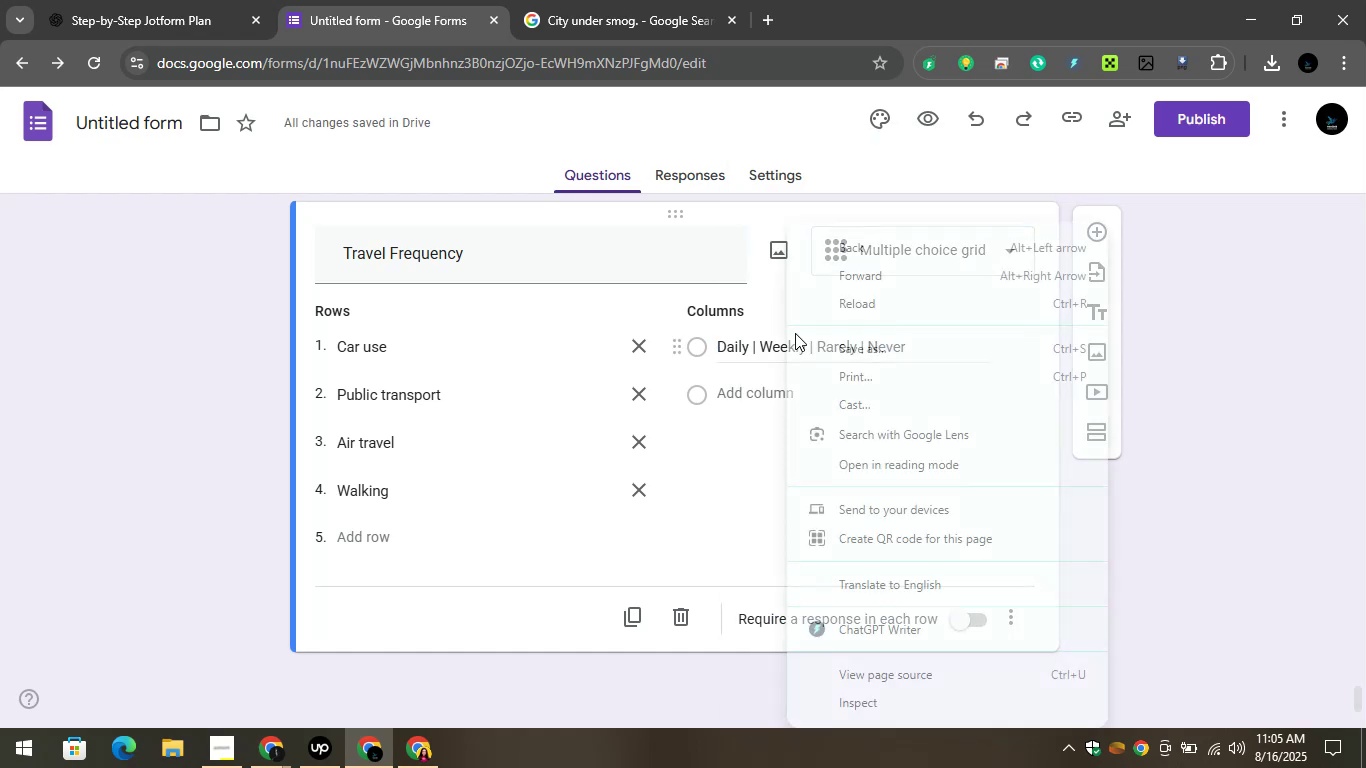 
wait(5.36)
 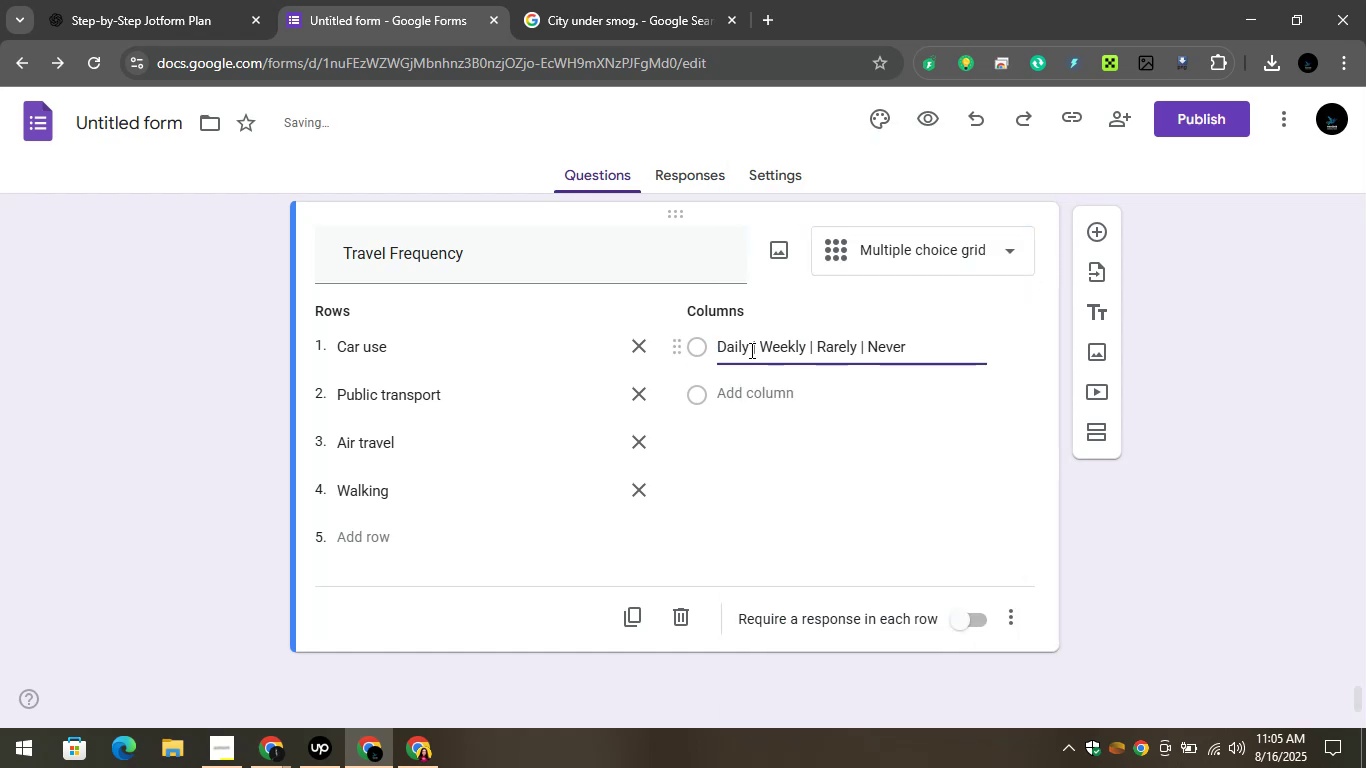 
left_click([761, 379])
 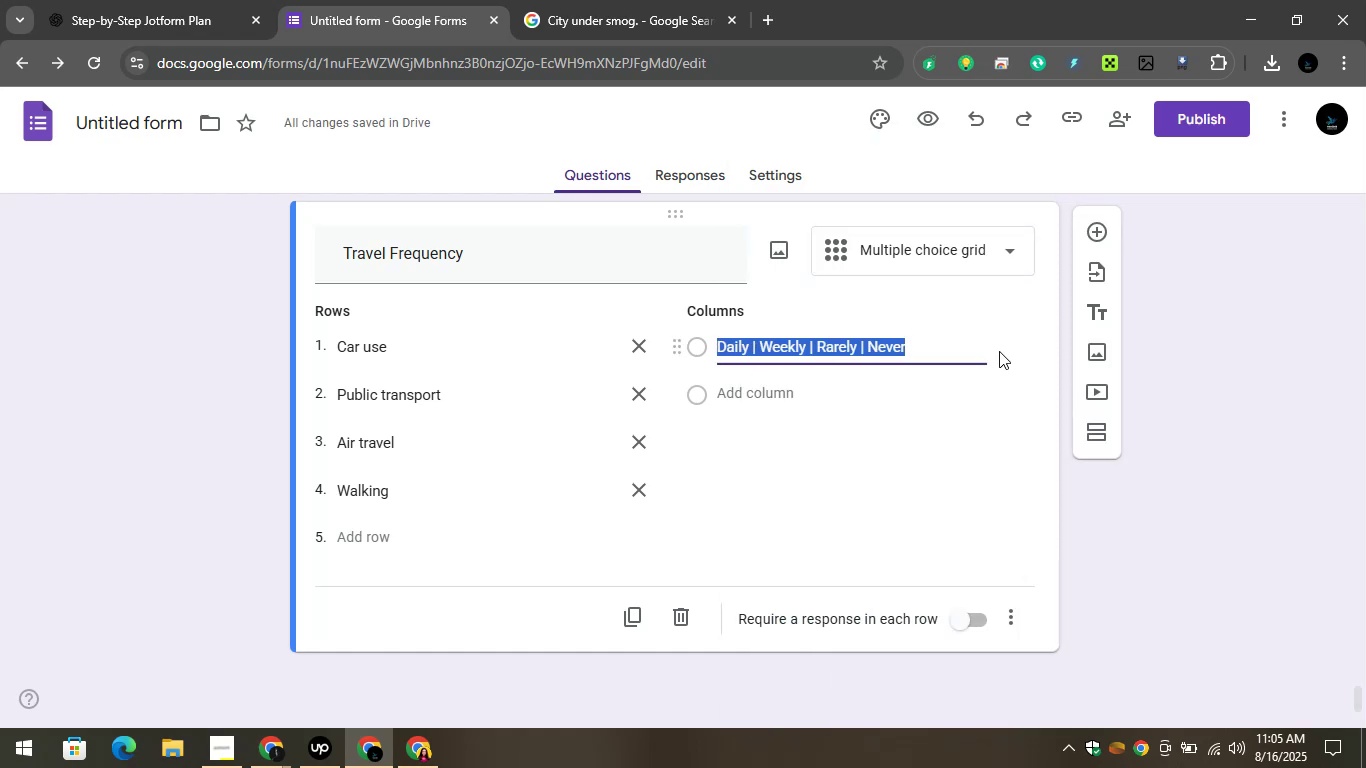 
left_click([918, 340])
 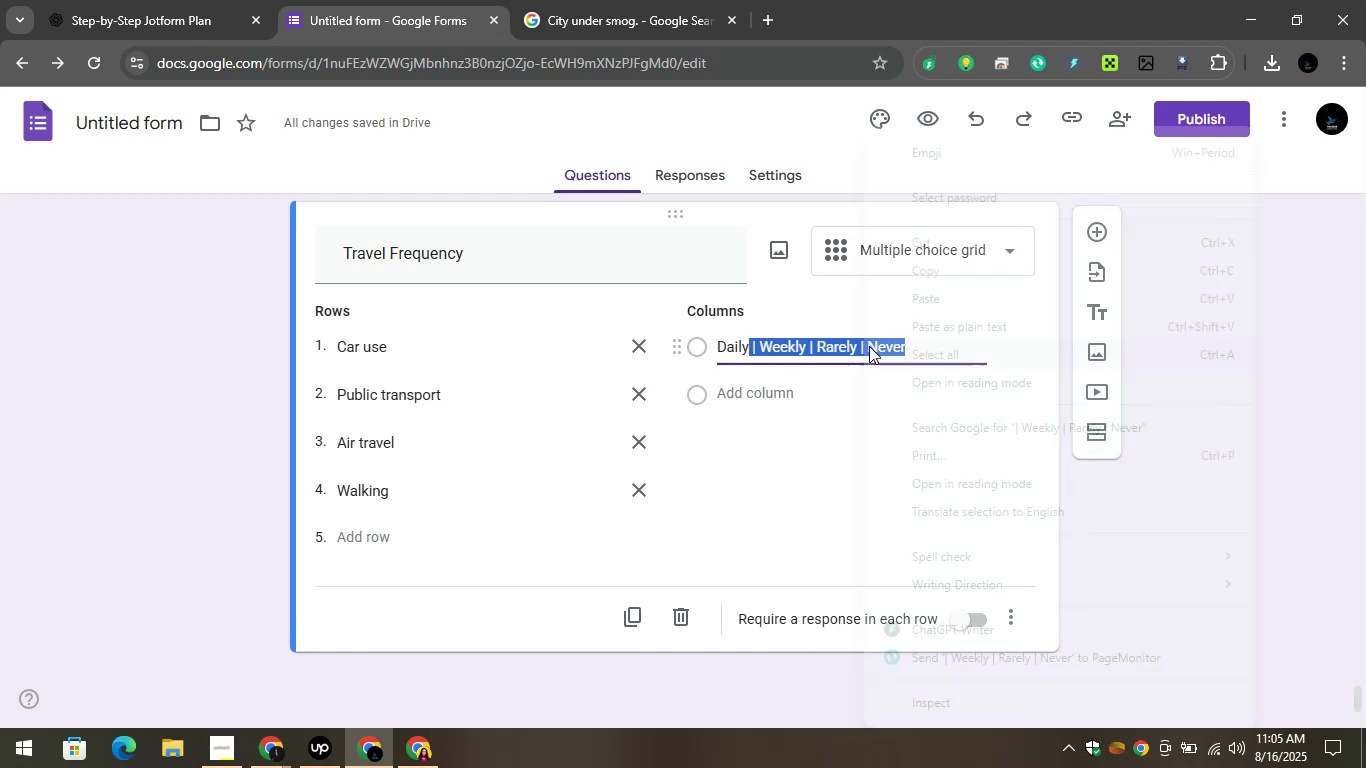 
wait(5.7)
 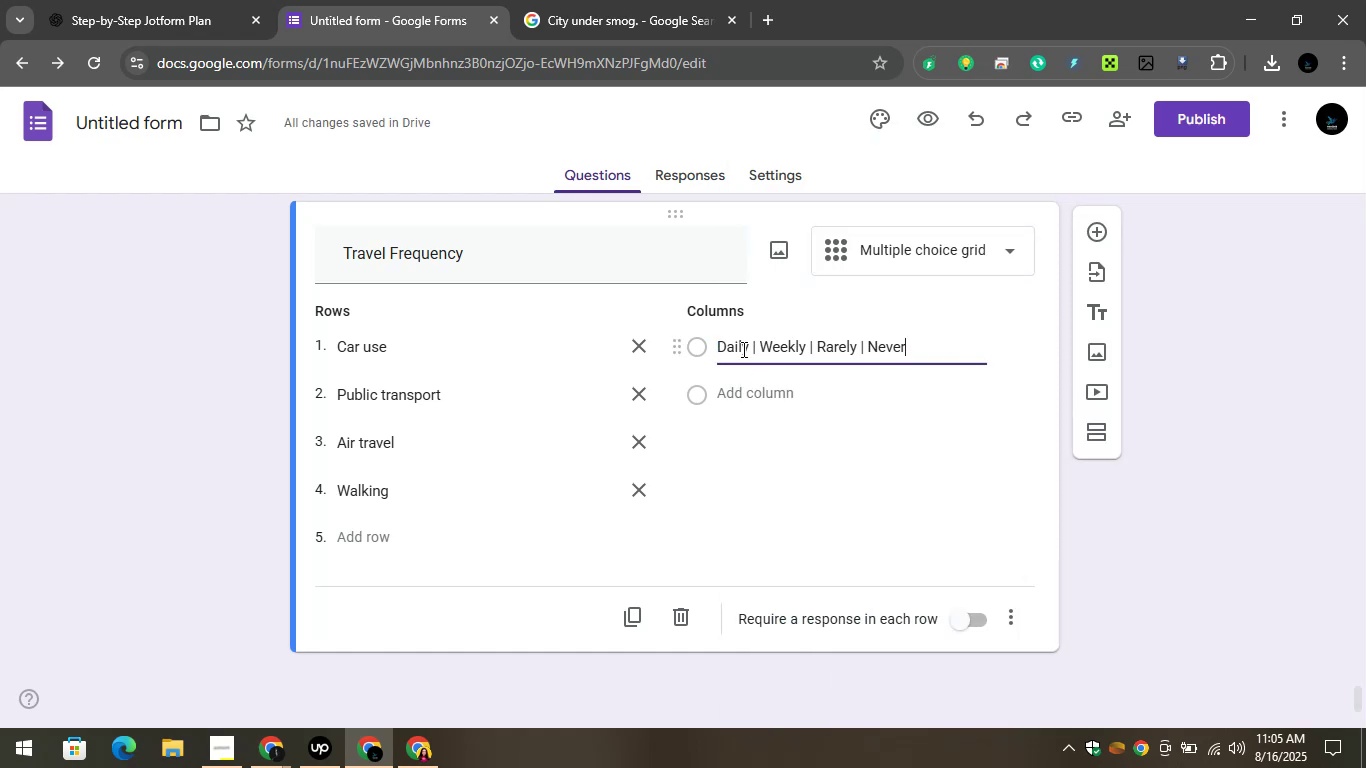 
left_click([904, 245])
 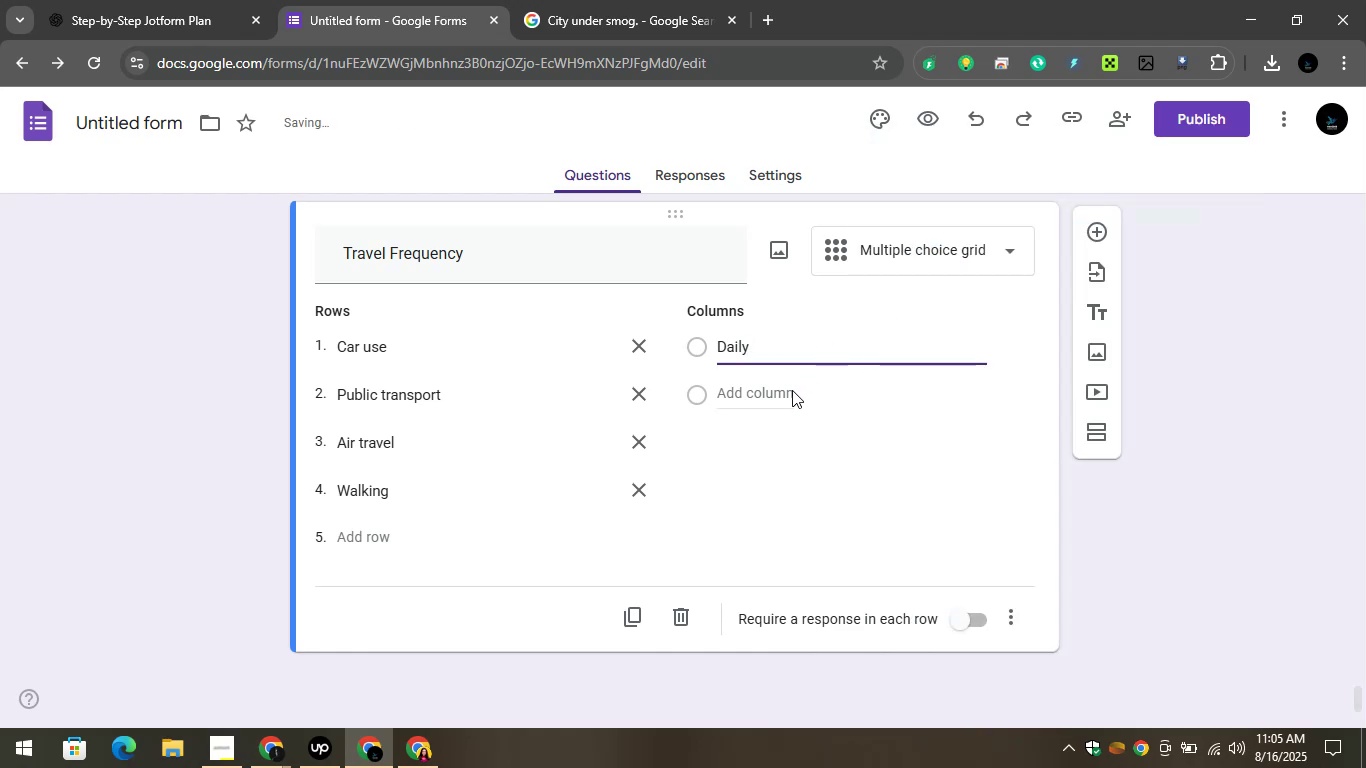 
mouse_move([807, 387])
 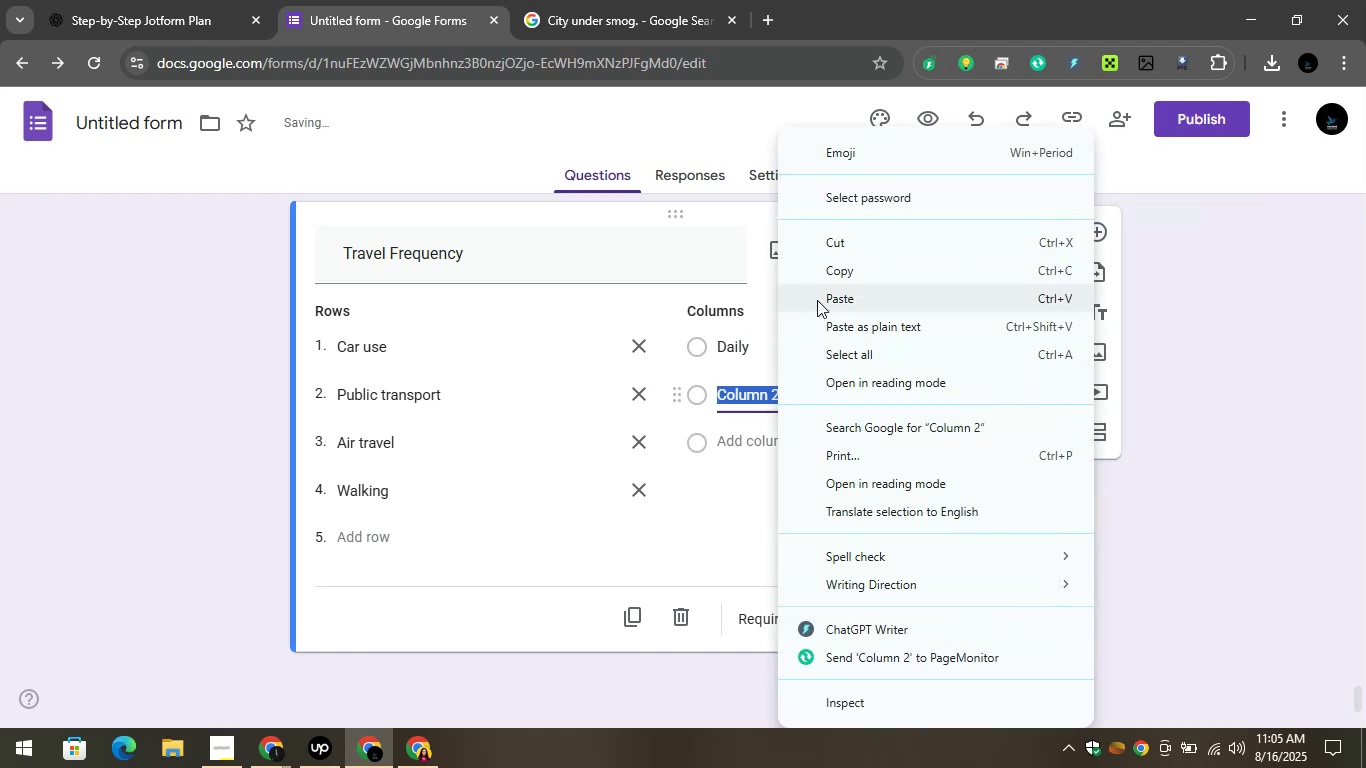 
left_click([817, 300])
 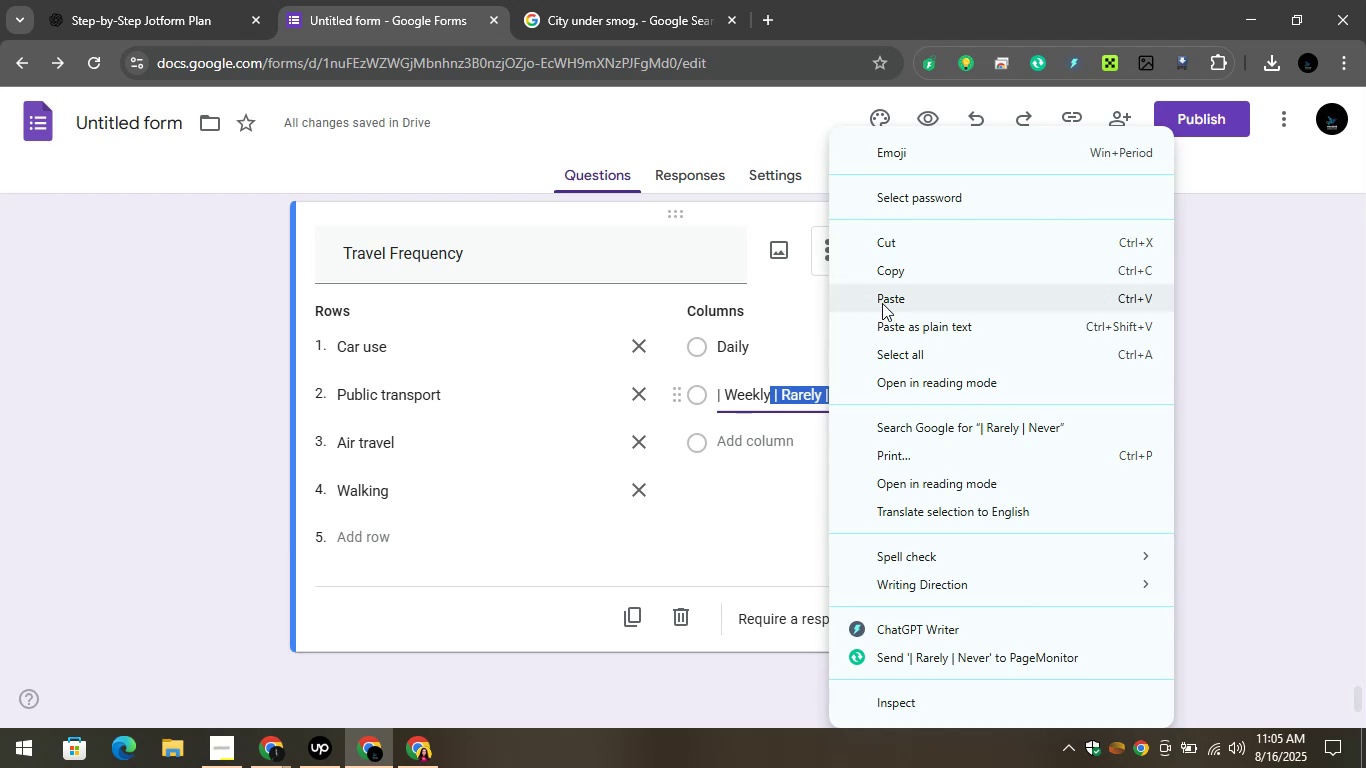 
left_click([877, 242])
 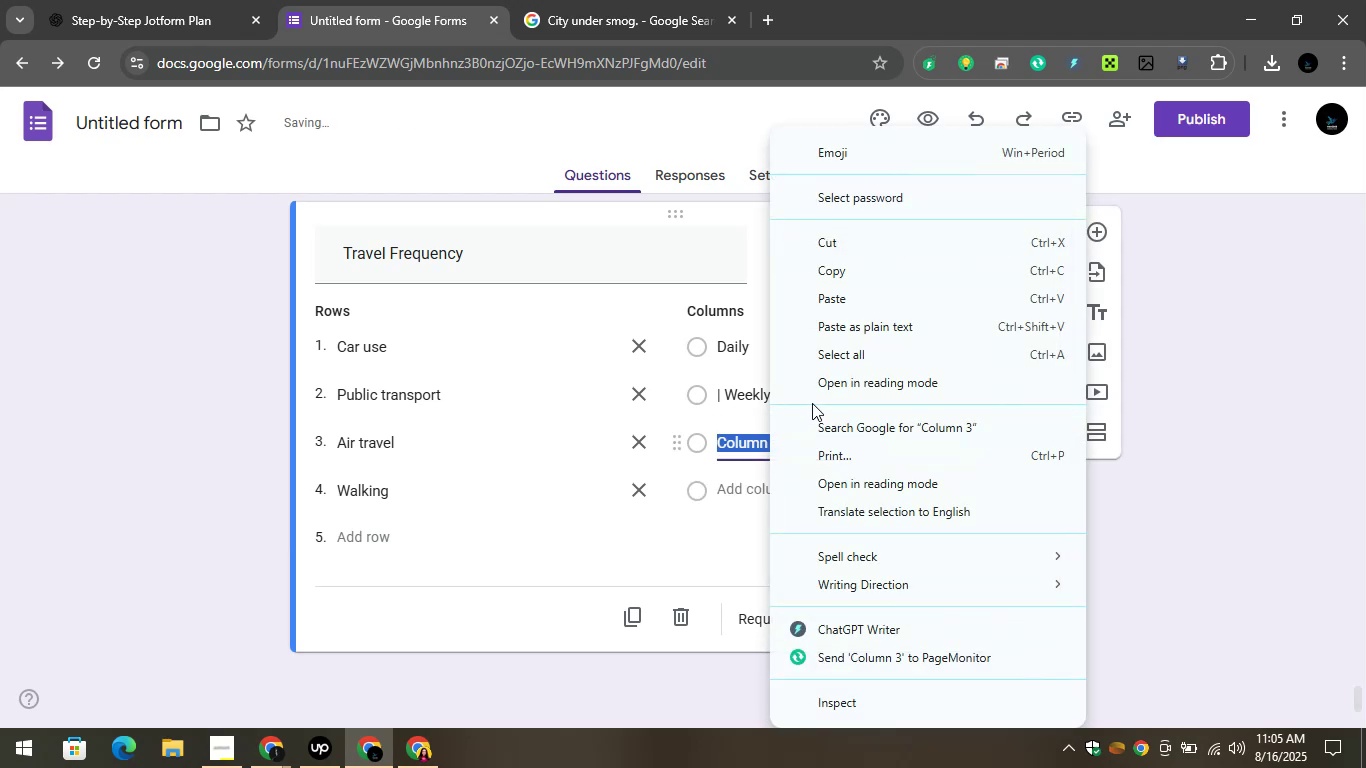 
left_click([822, 308])
 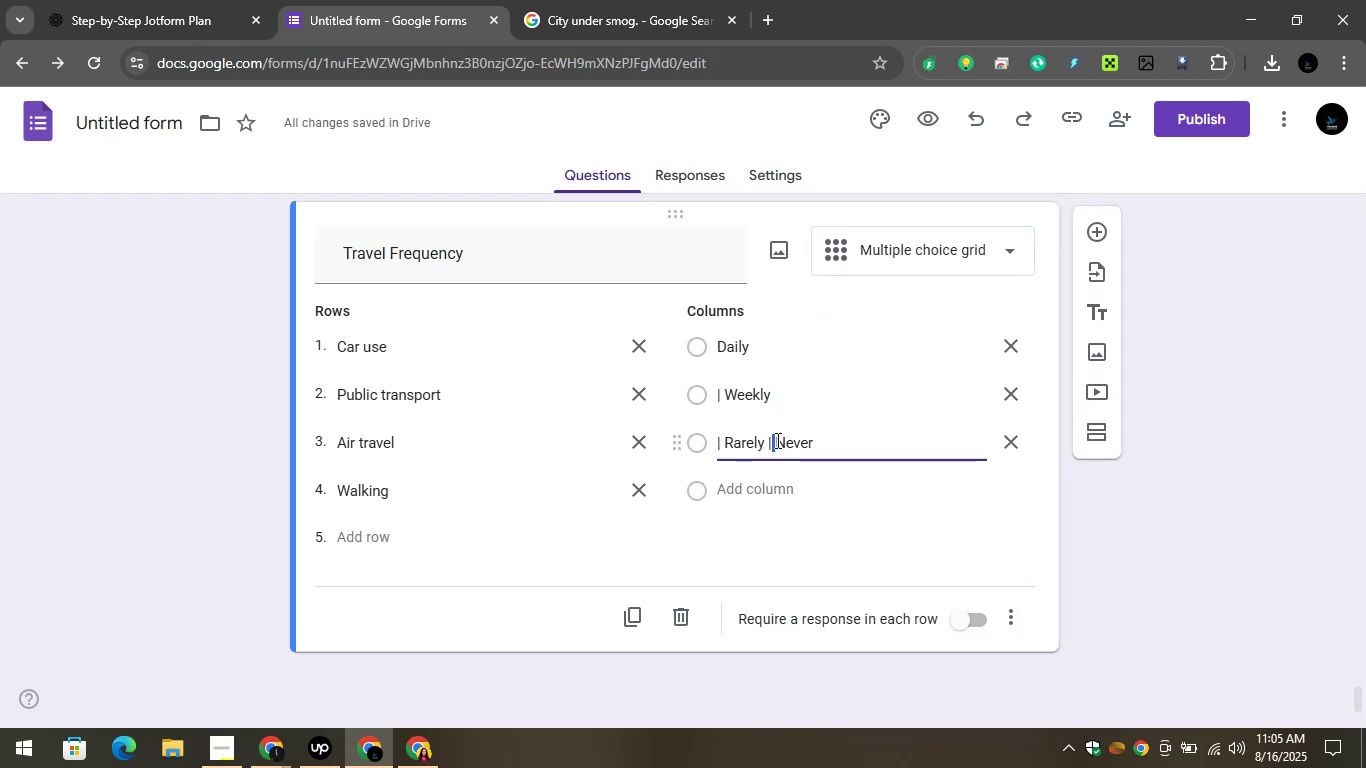 
right_click([799, 437])
 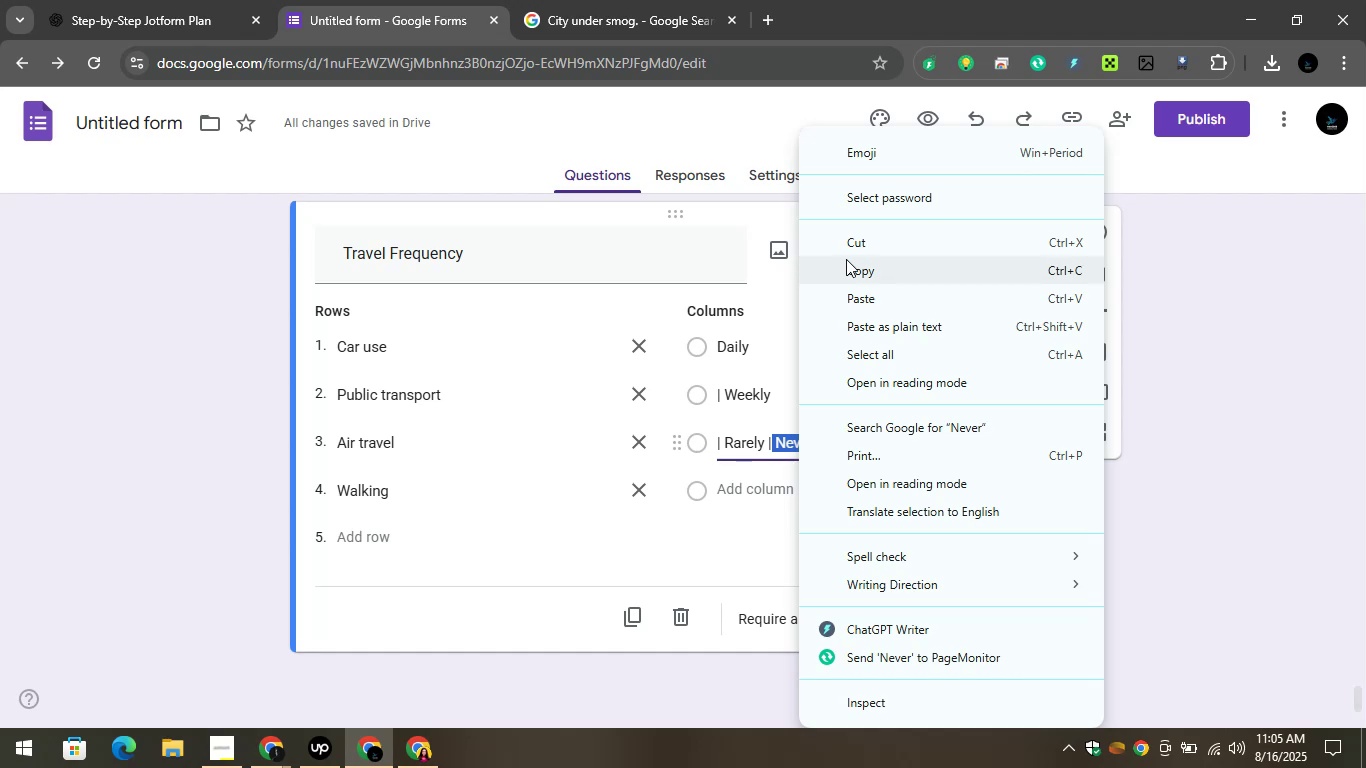 
left_click([839, 244])
 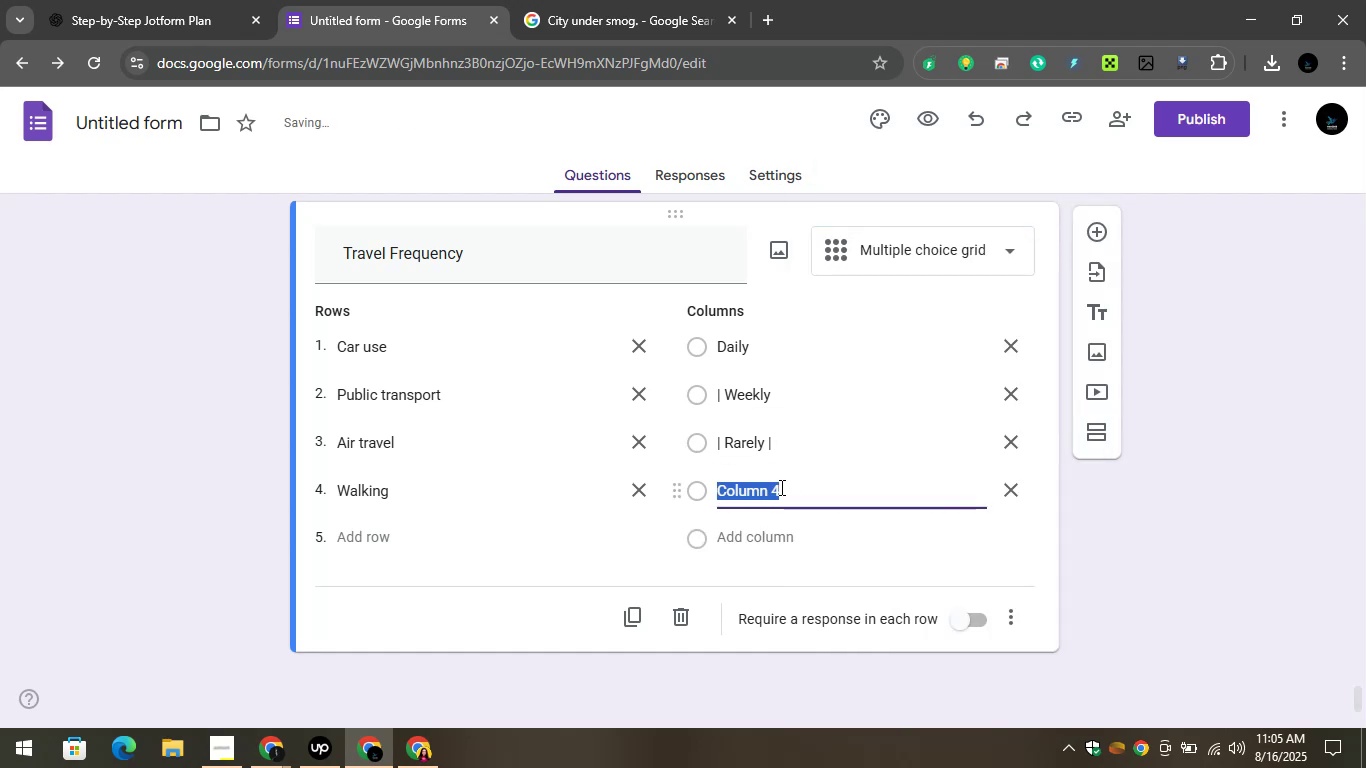 
right_click([780, 487])
 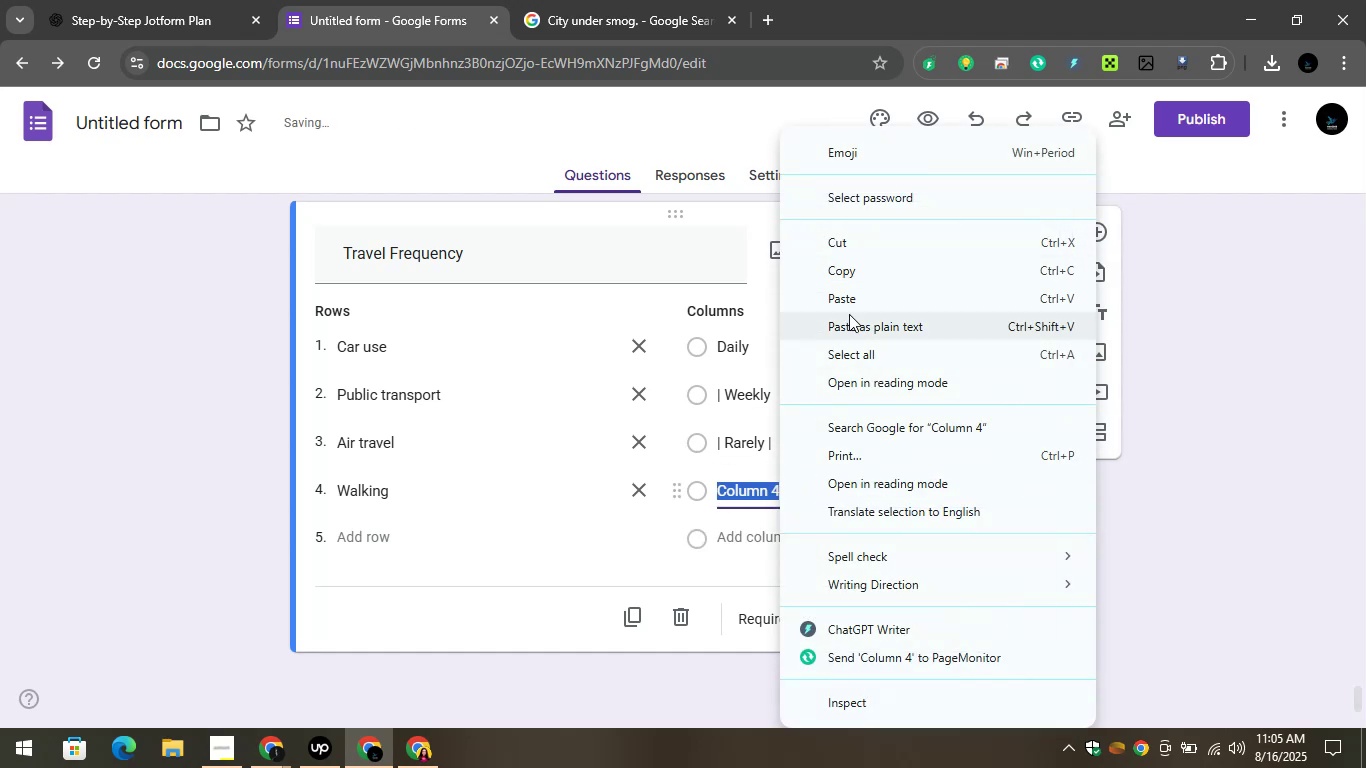 
left_click([835, 300])
 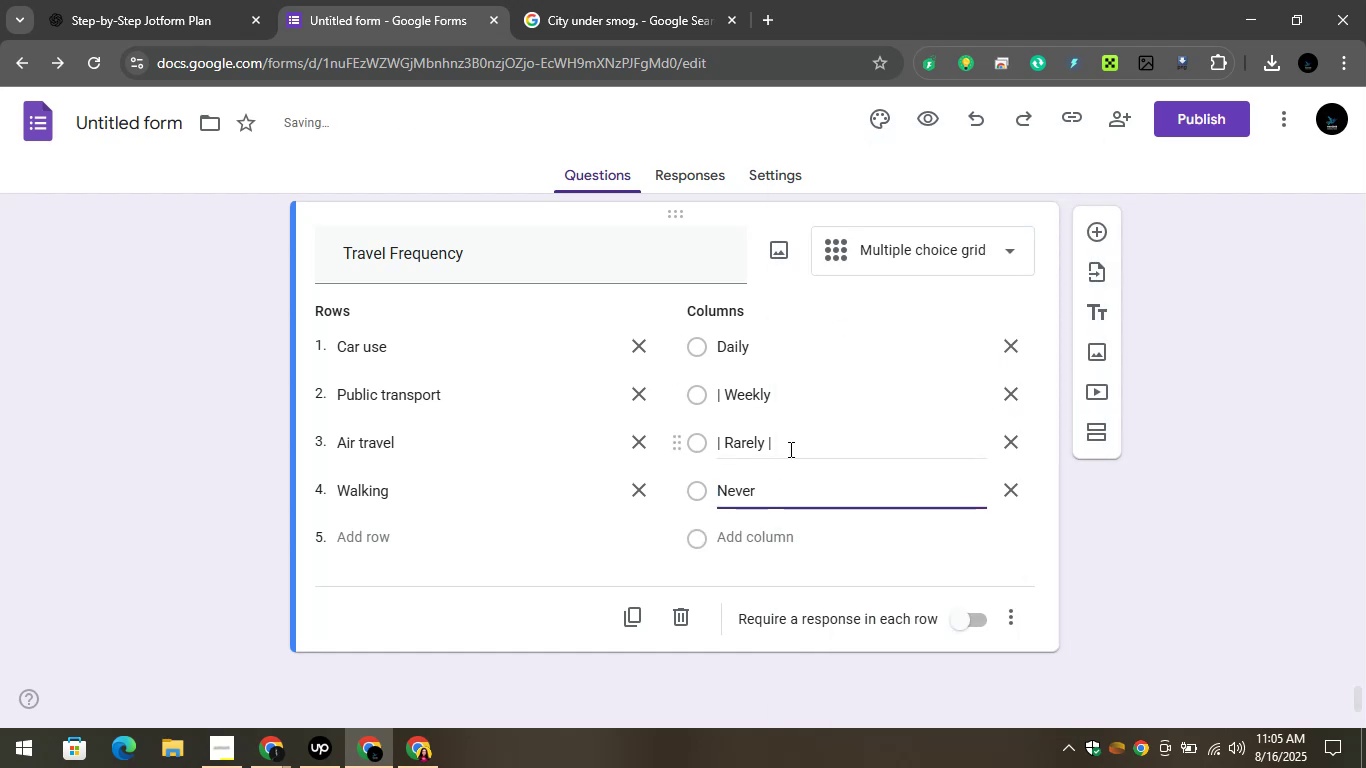 
left_click([789, 443])
 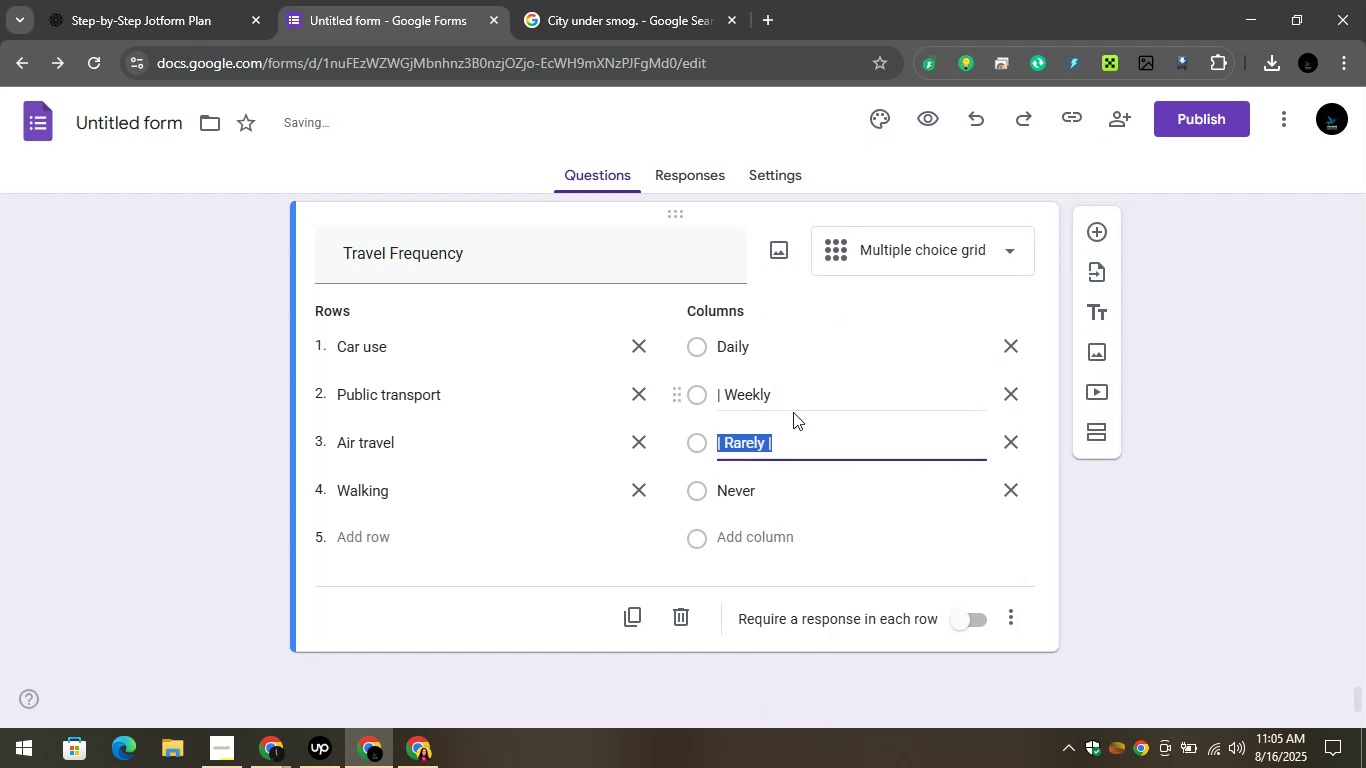 
left_click([811, 444])
 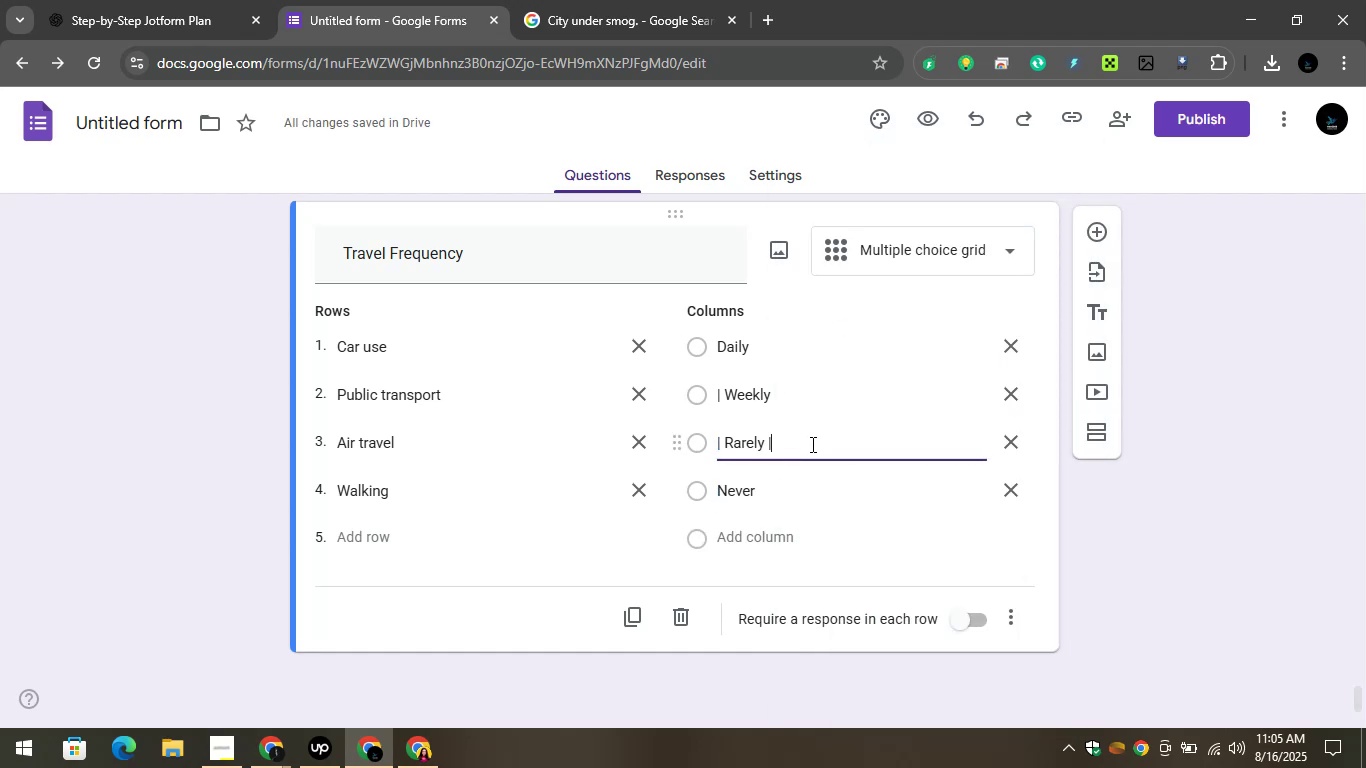 
key(Backspace)
 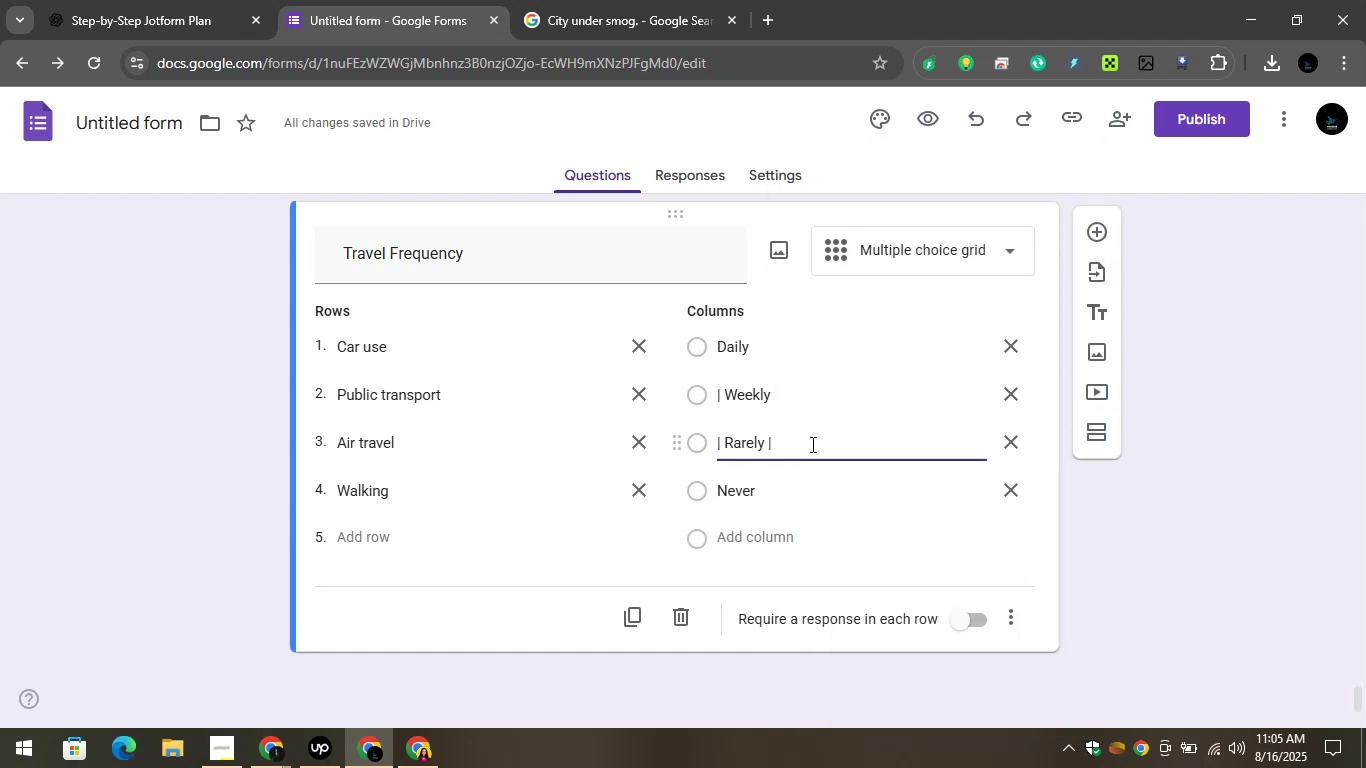 
key(Backspace)
 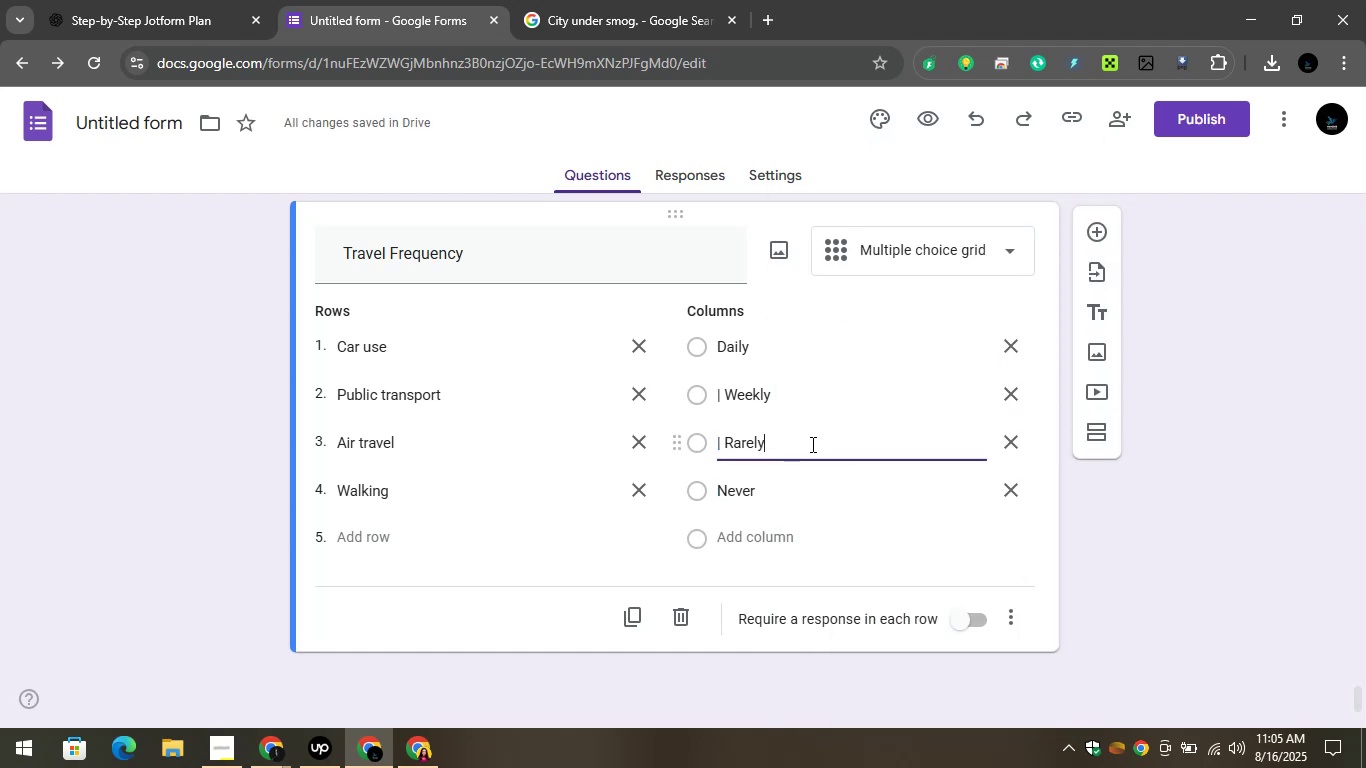 
hold_key(key=ArrowLeft, duration=0.41)
 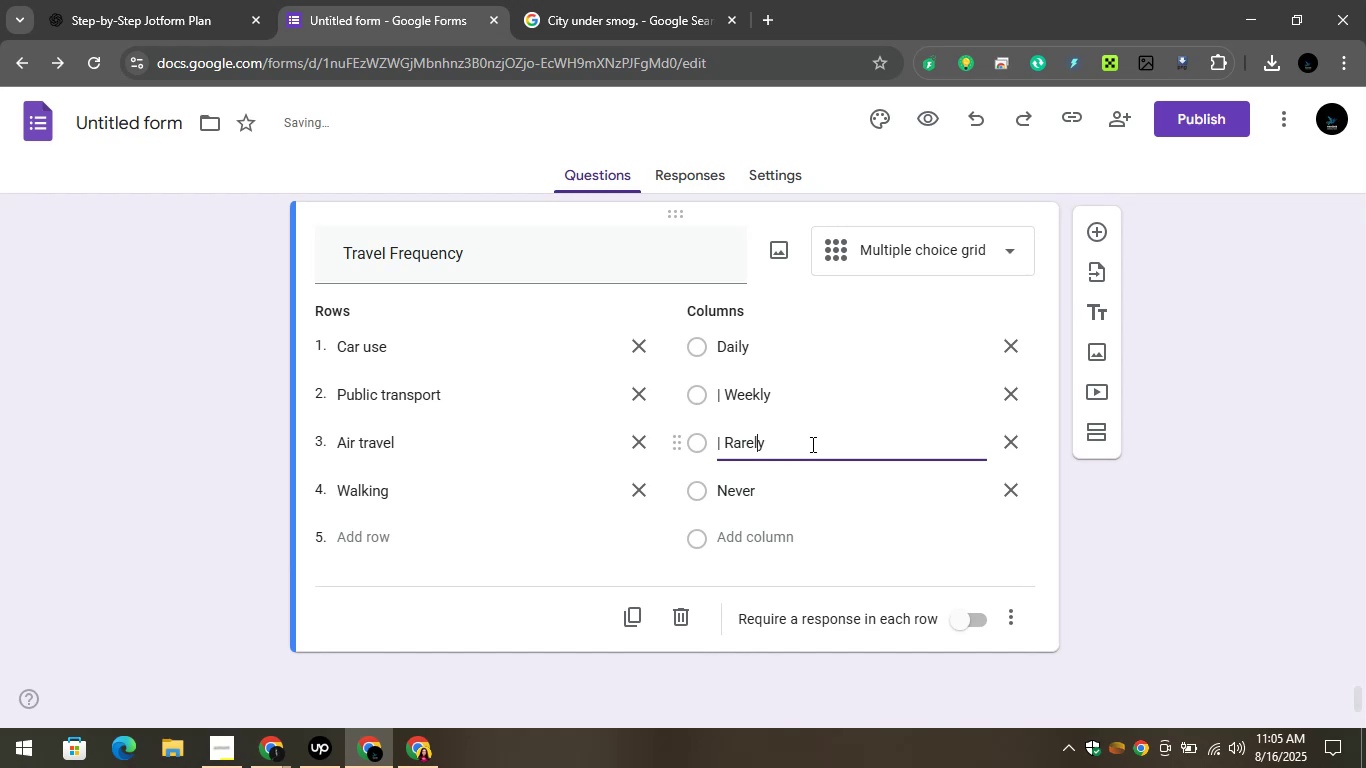 
key(ArrowLeft)
 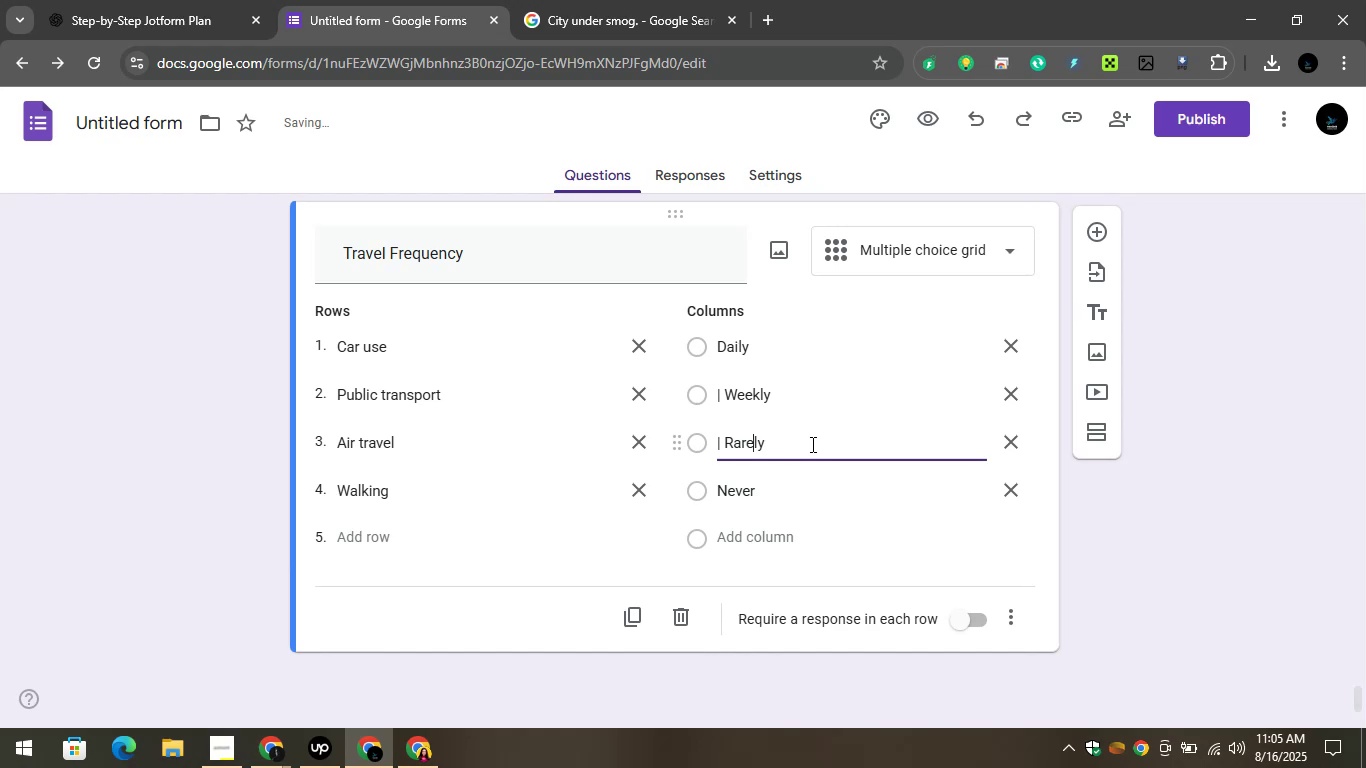 
key(ArrowLeft)
 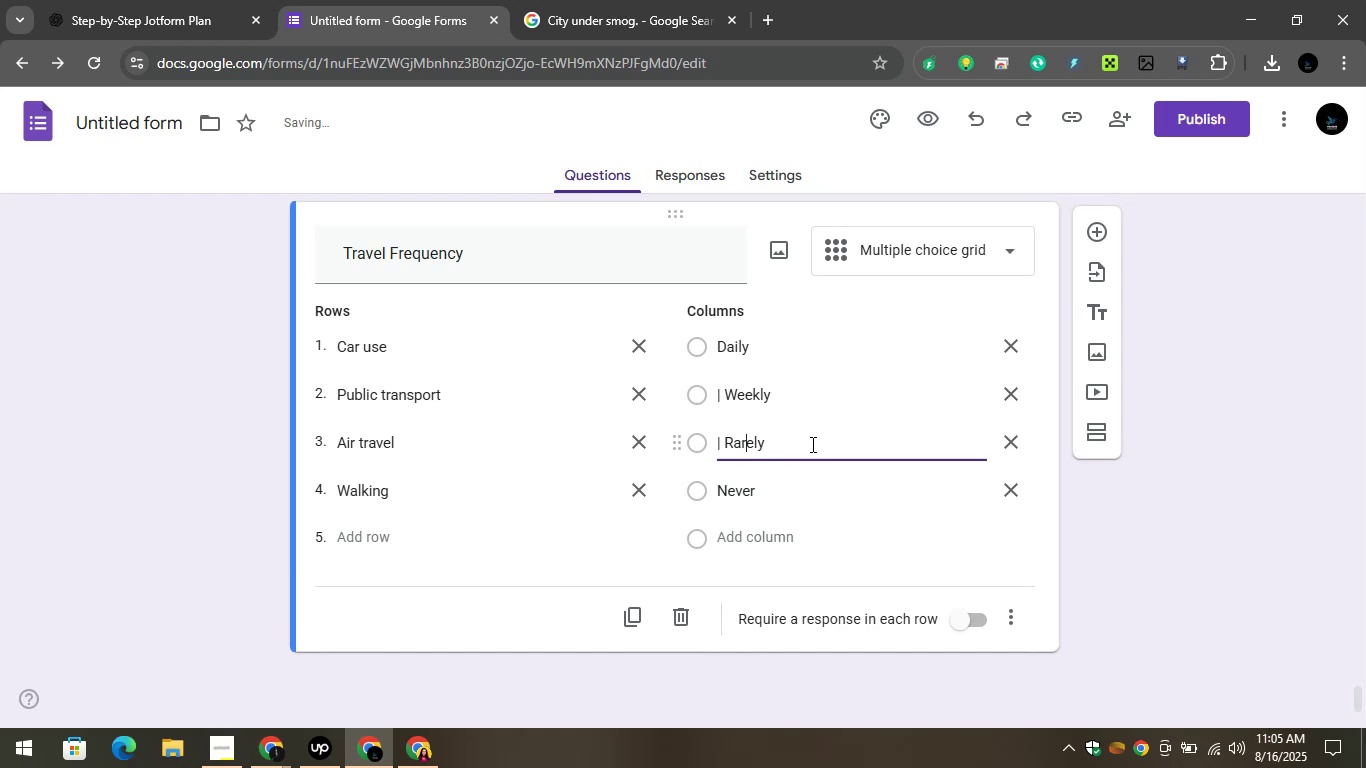 
key(ArrowLeft)
 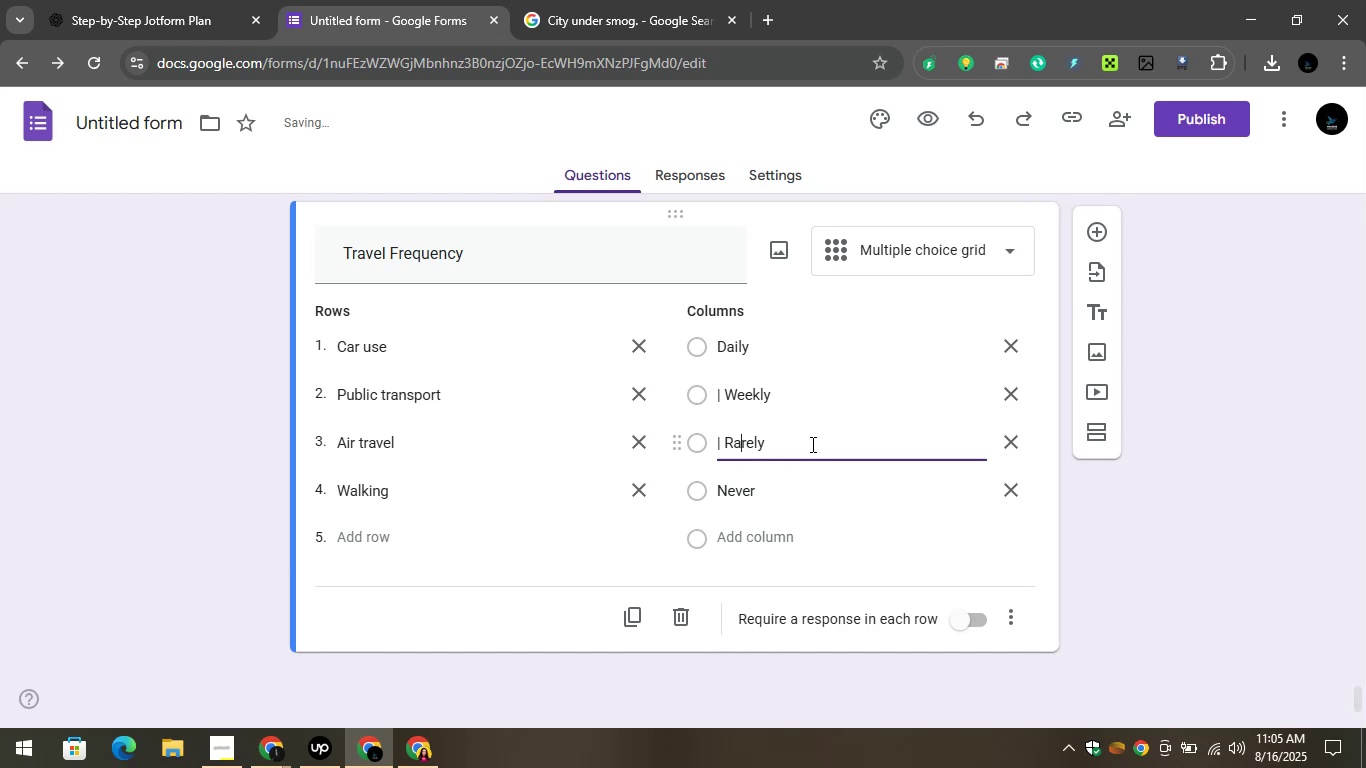 
key(ArrowLeft)
 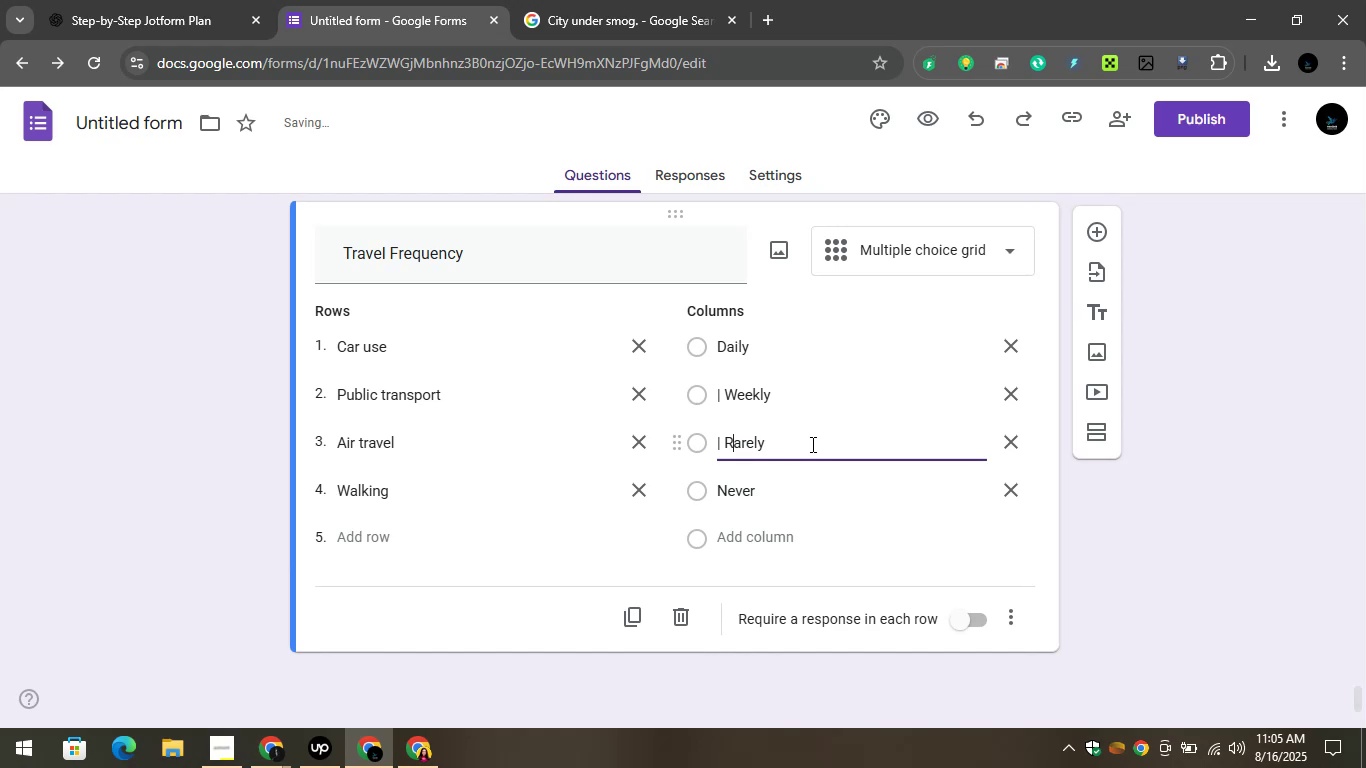 
key(ArrowLeft)
 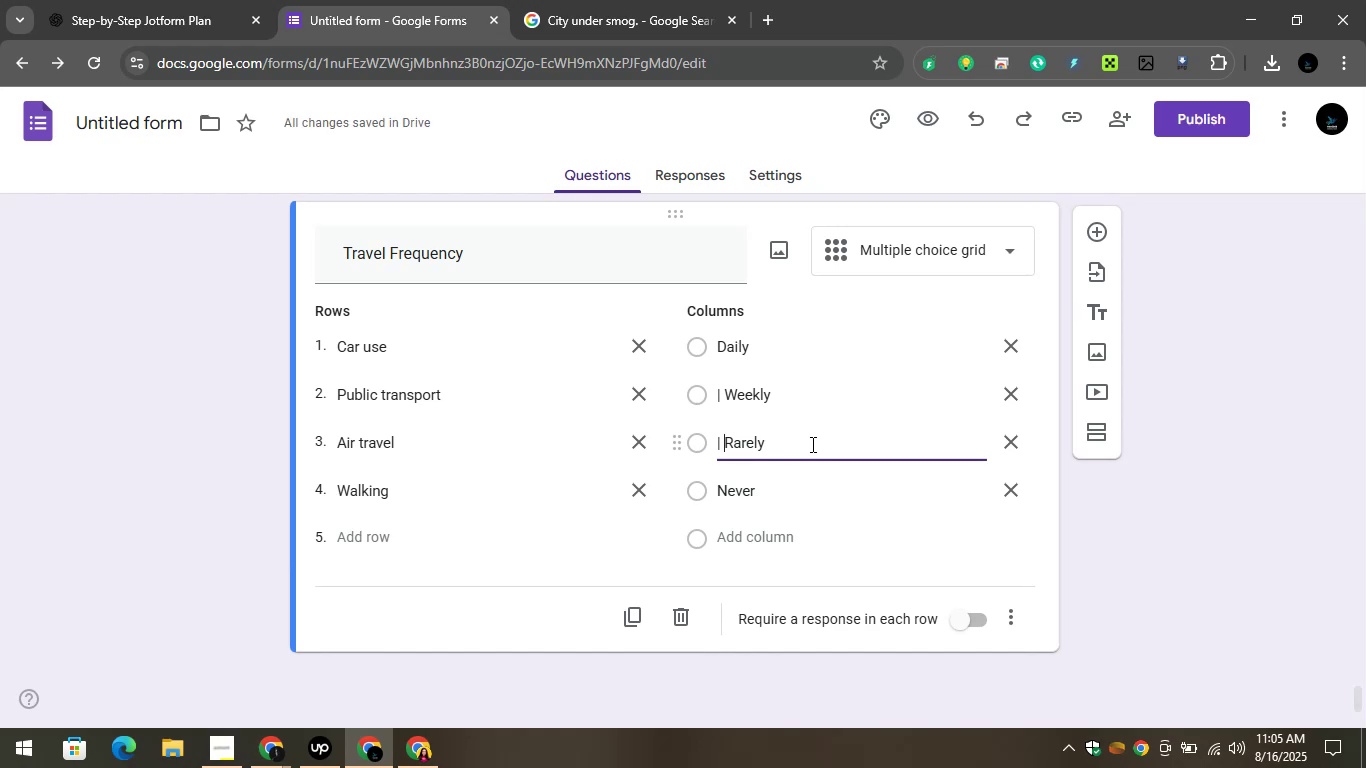 
key(Backspace)
 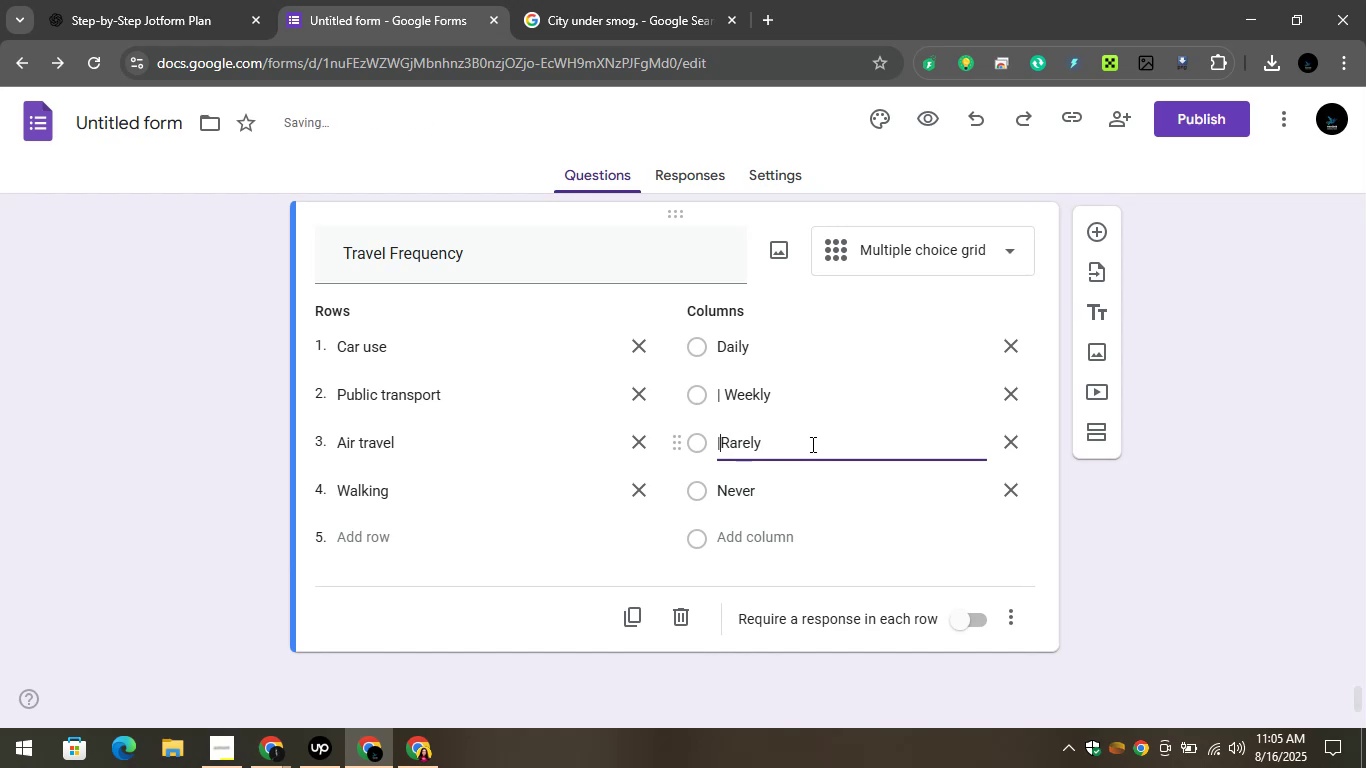 
key(ArrowUp)
 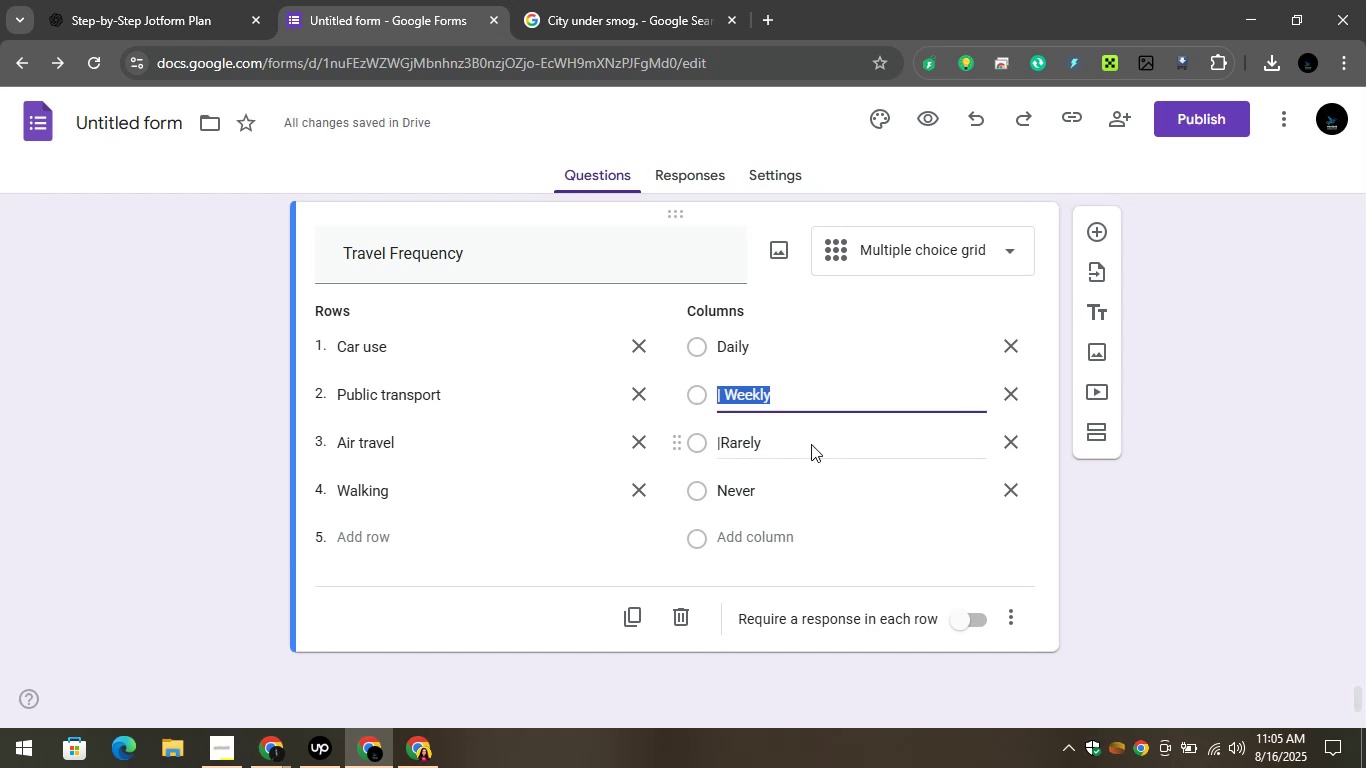 
left_click([814, 445])
 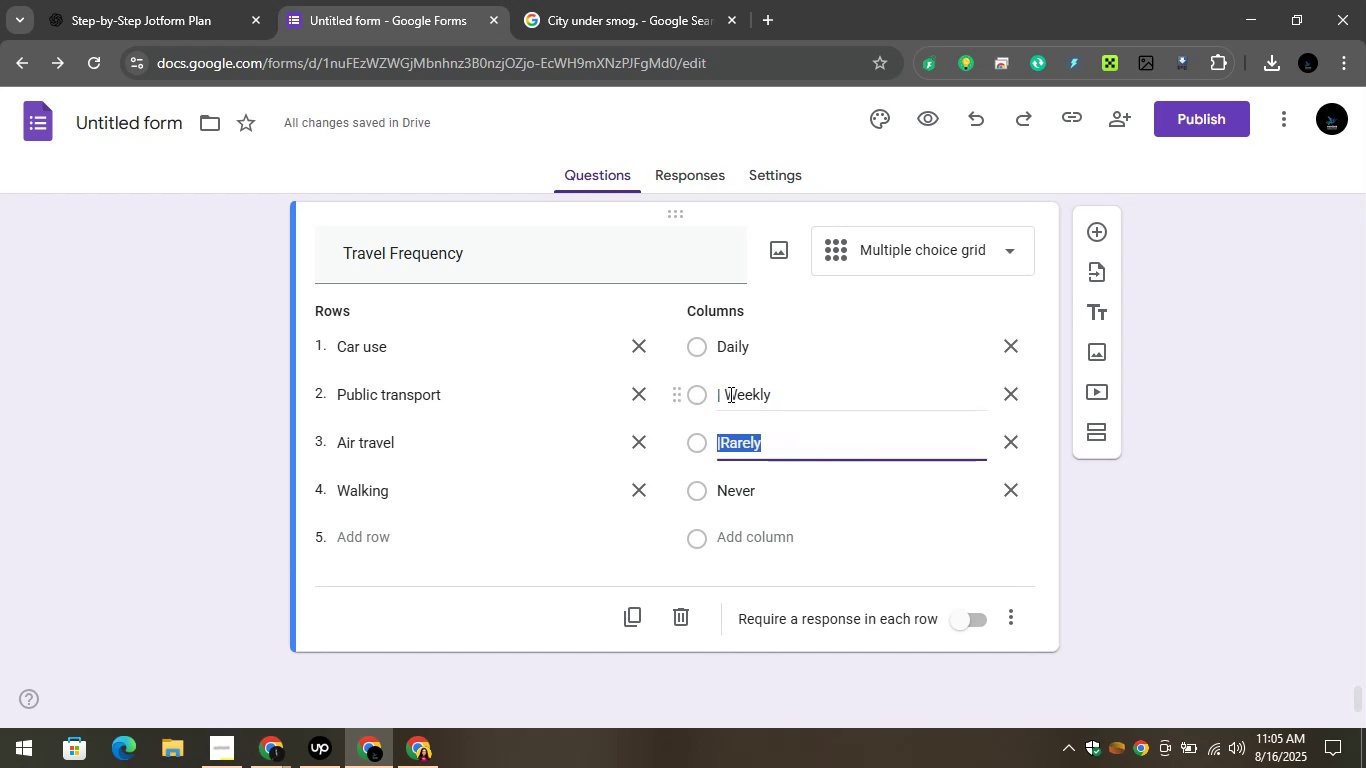 
left_click([730, 396])
 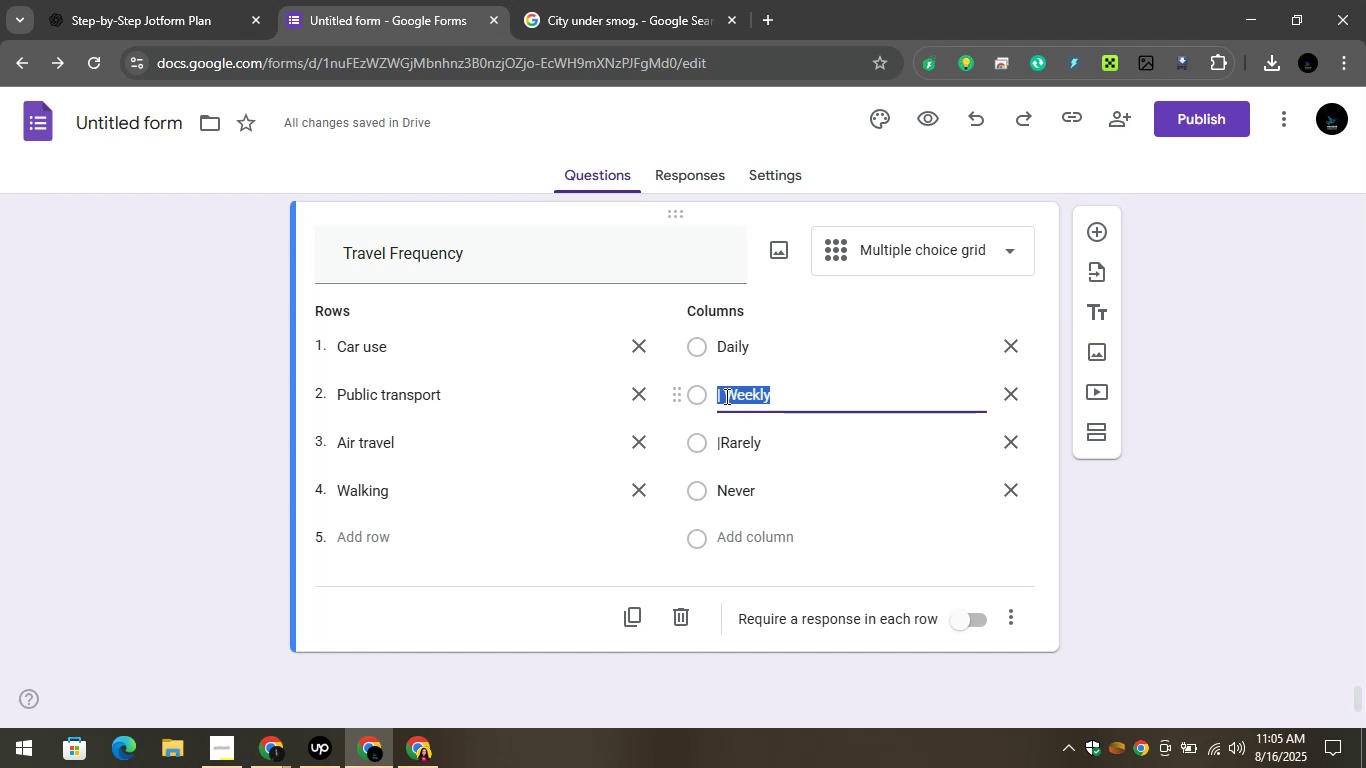 
left_click([718, 396])
 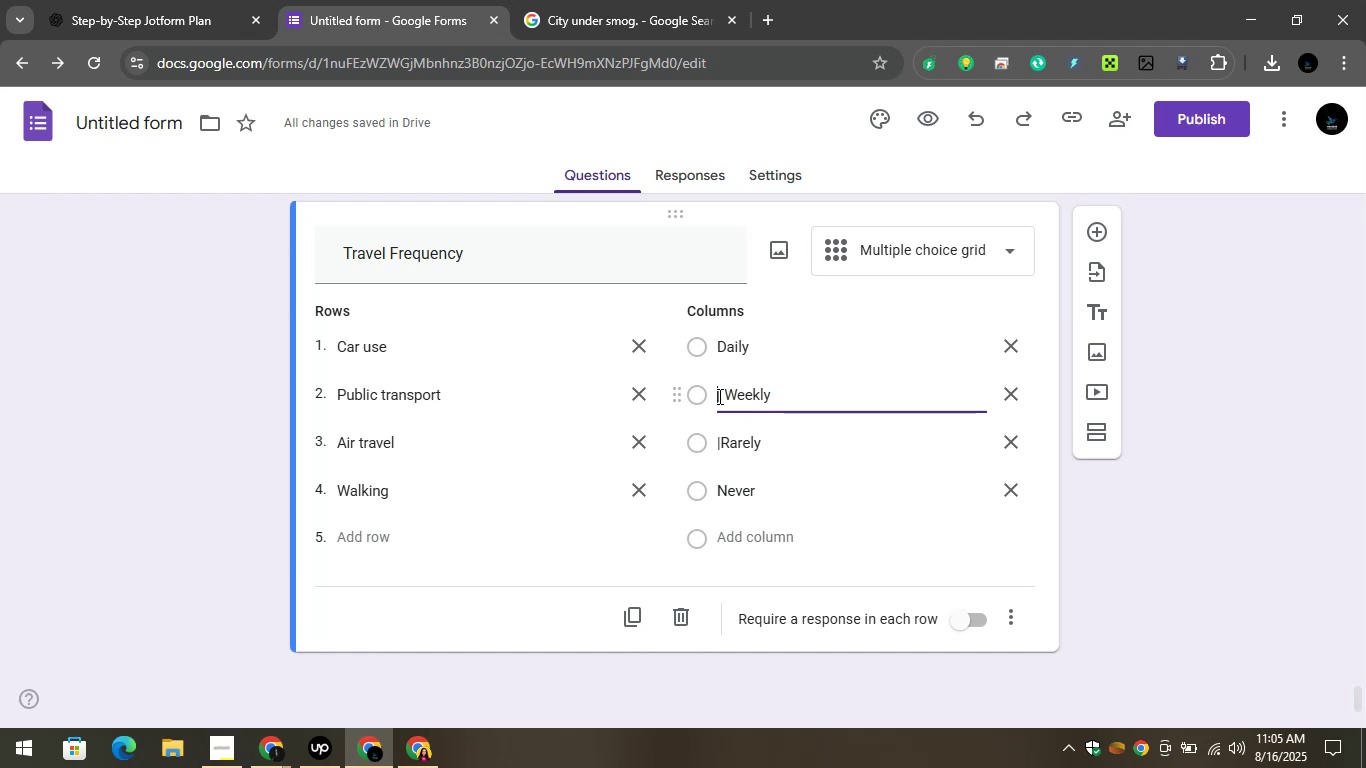 
key(PrintScreen)
 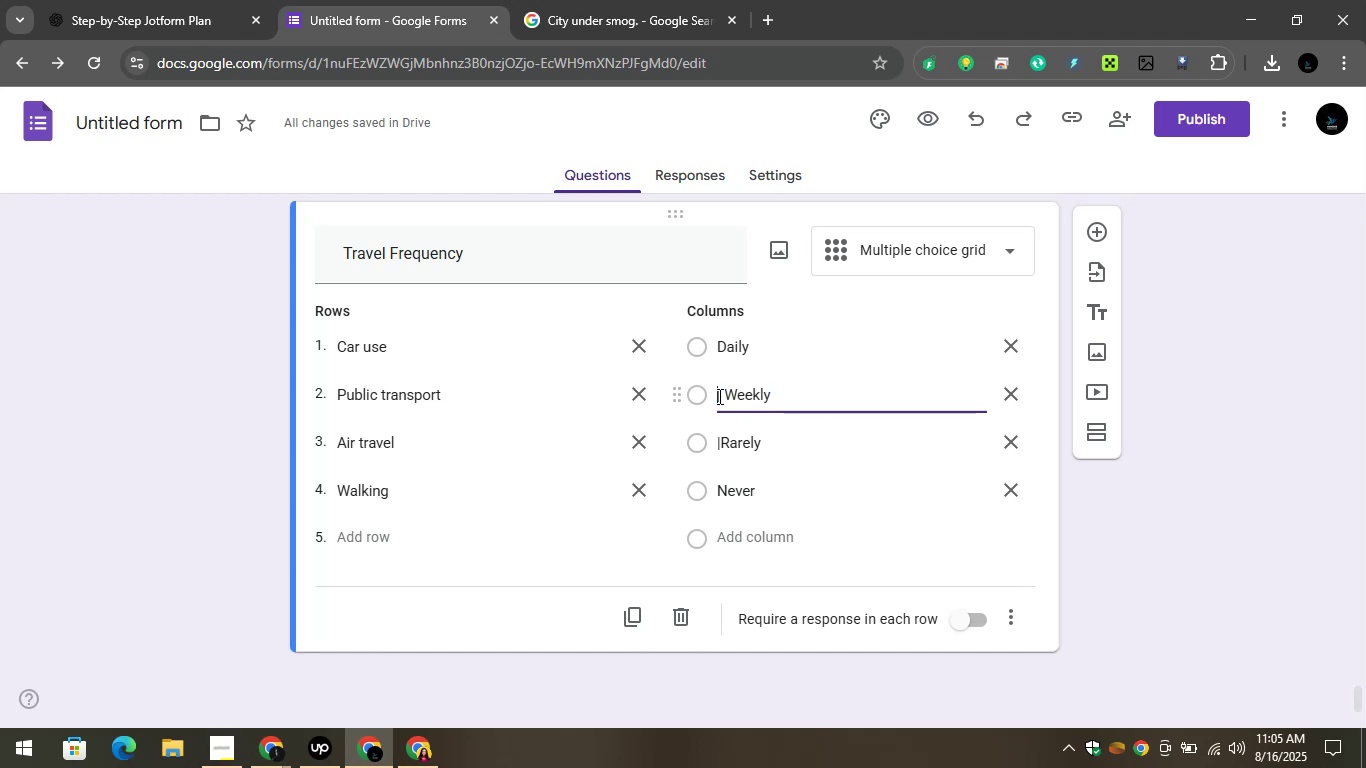 
key(ArrowRight)
 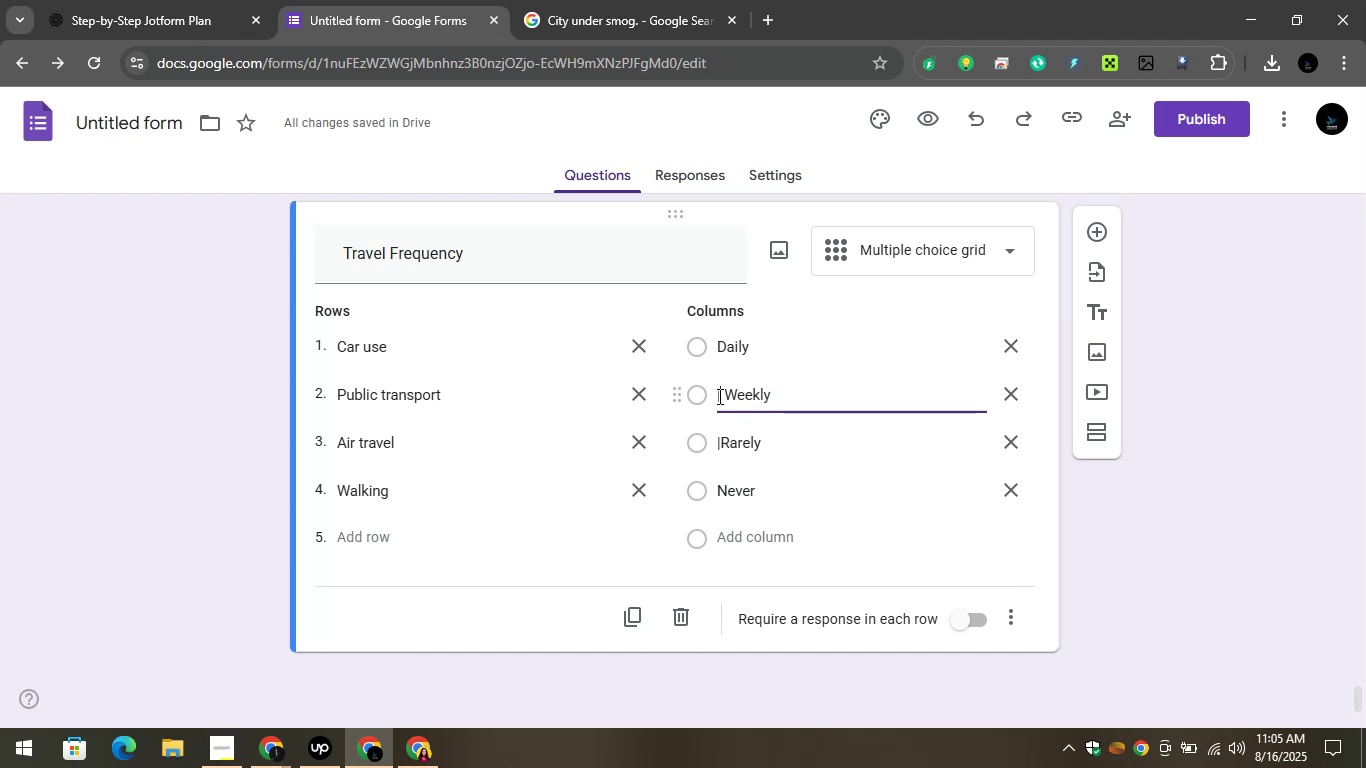 
key(Backspace)
 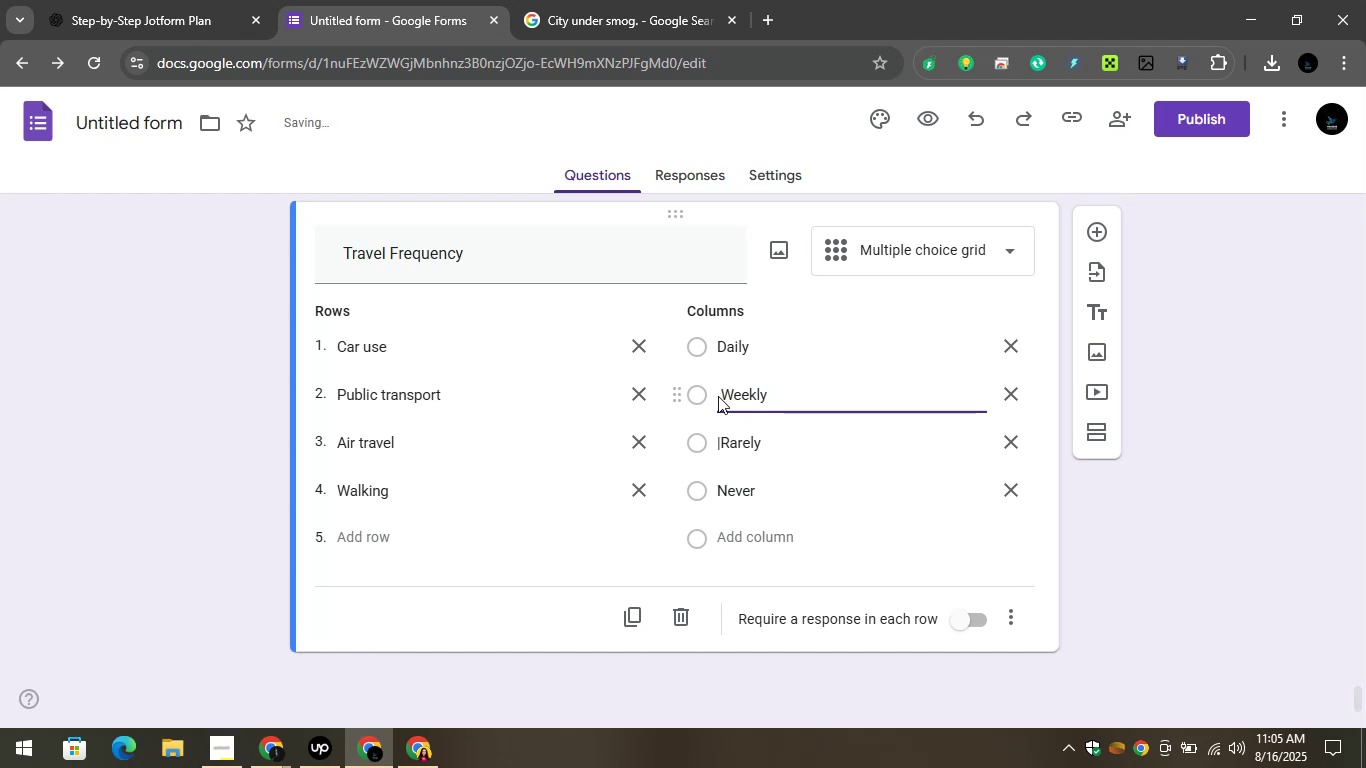 
left_click([718, 396])
 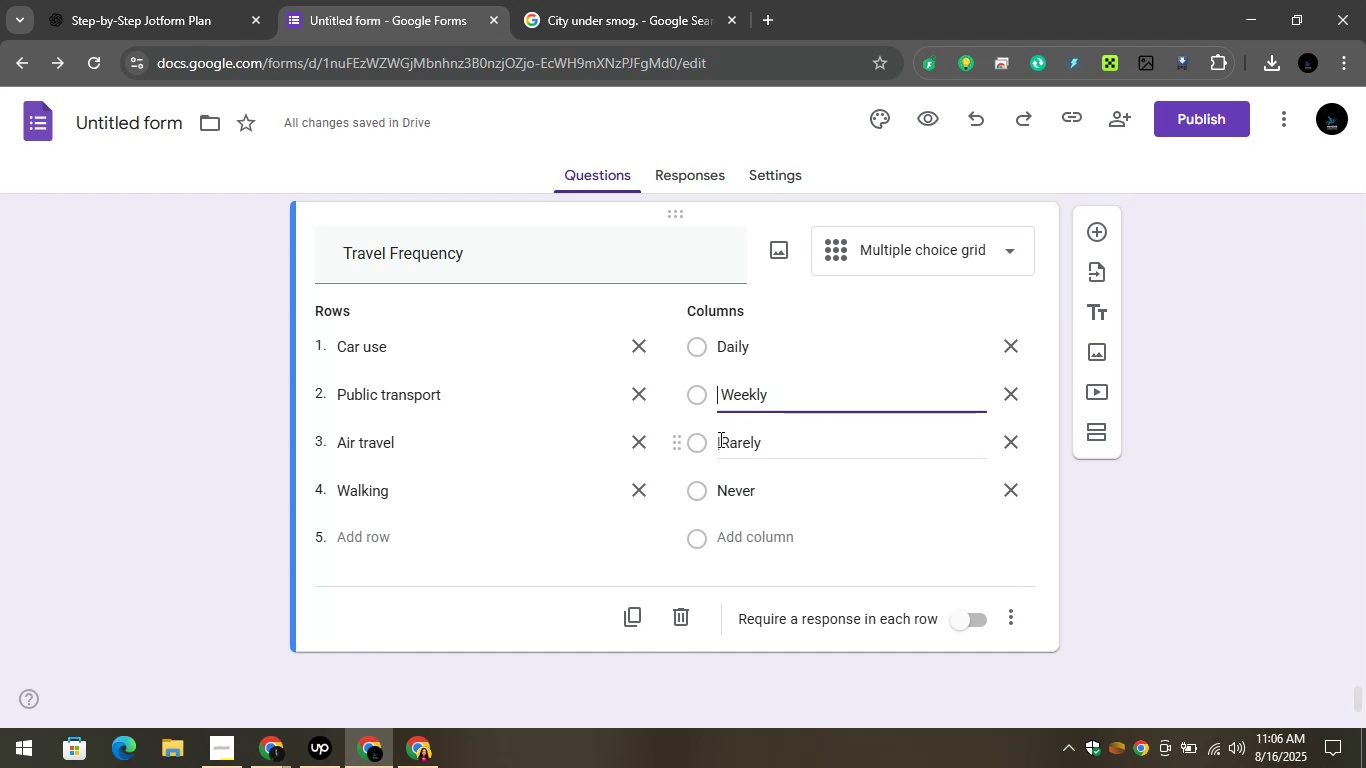 
left_click([719, 439])
 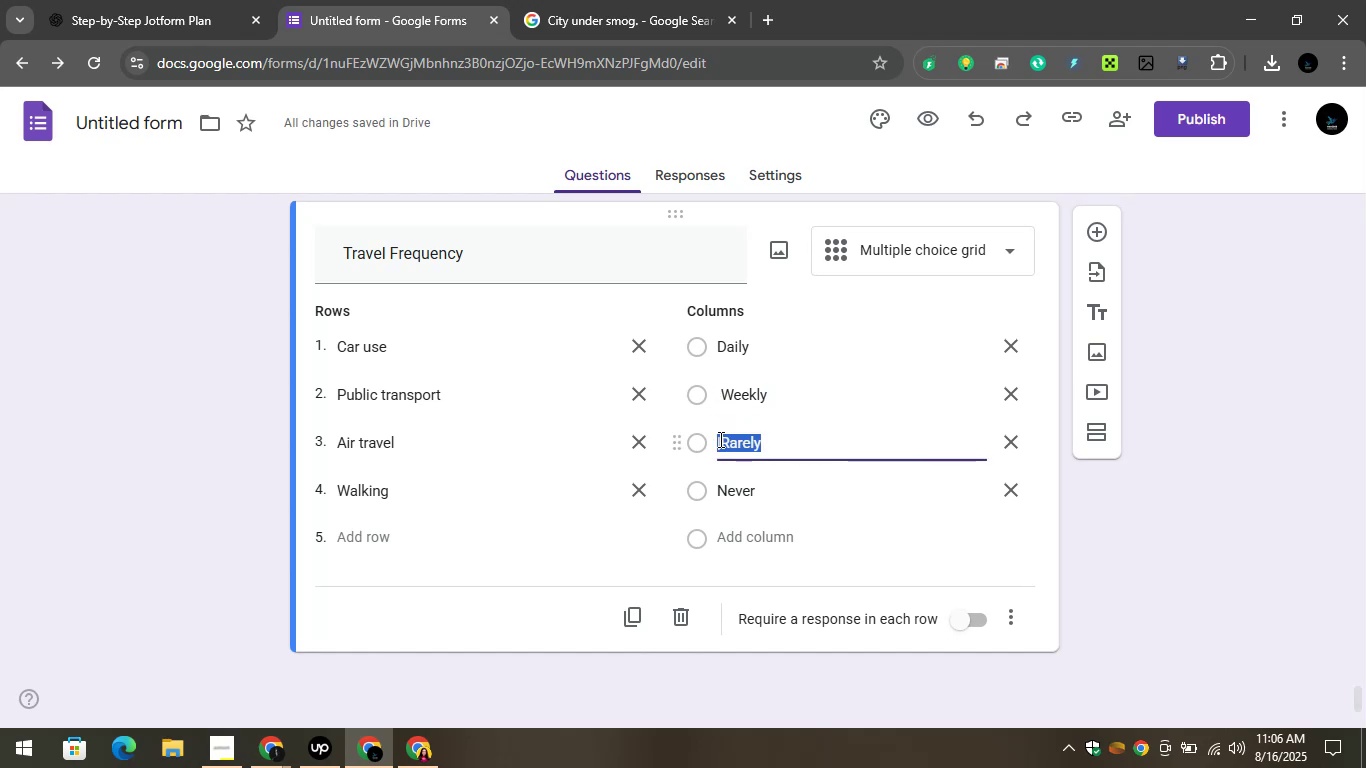 
left_click([719, 439])
 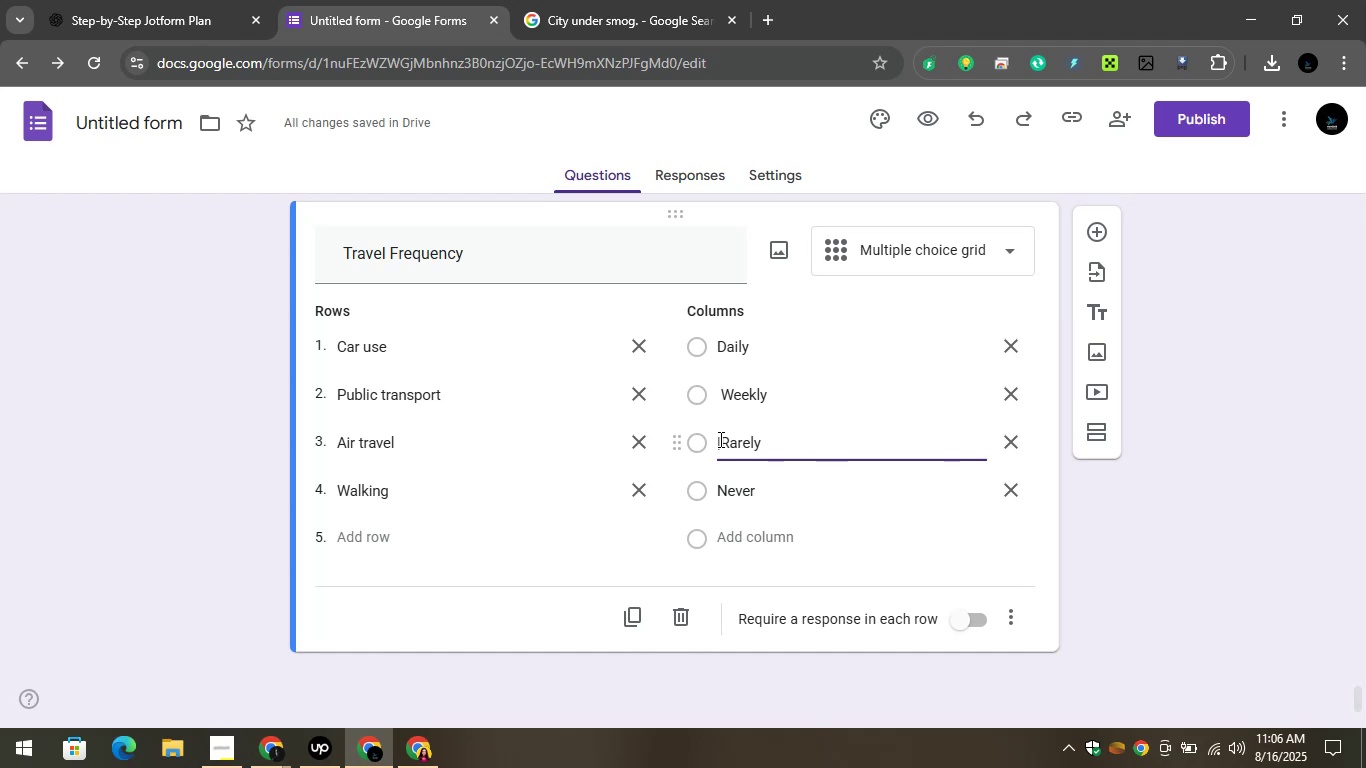 
key(Backspace)
 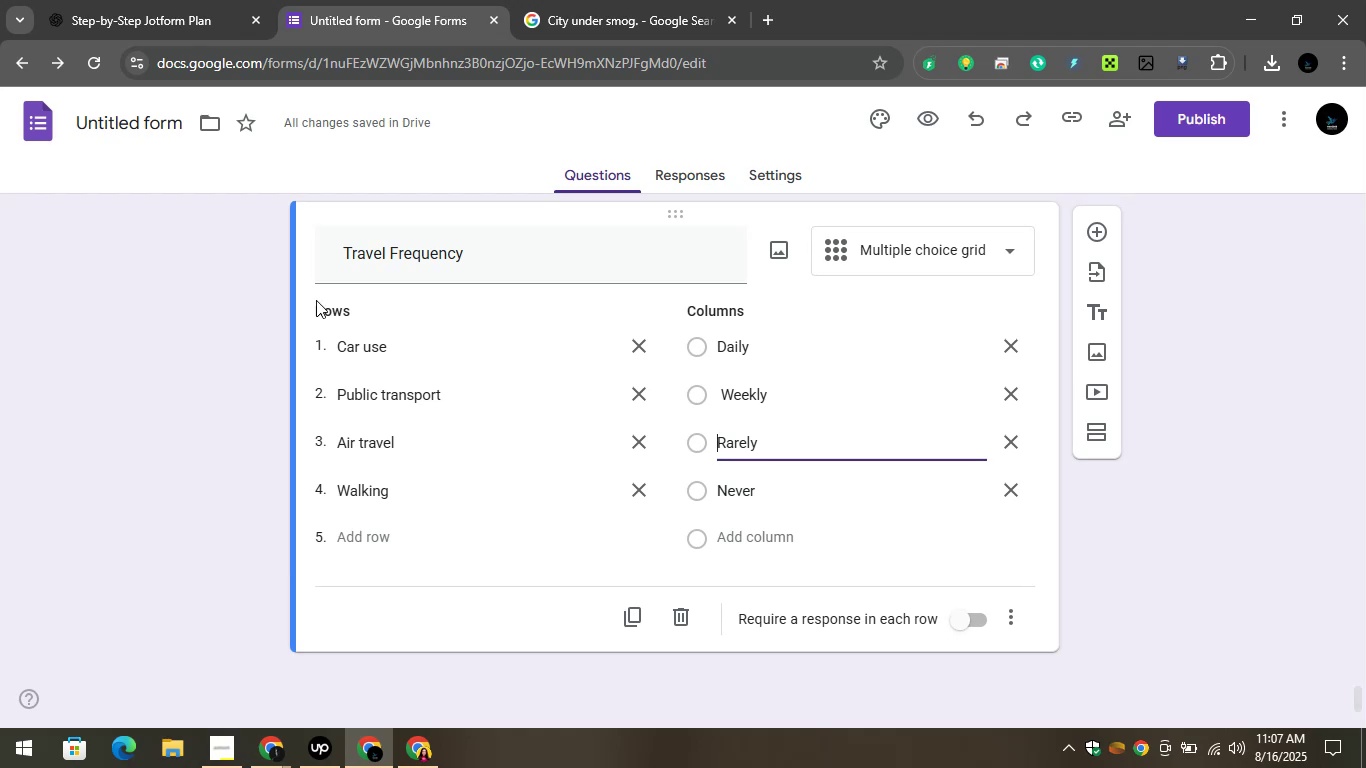 
wait(68.37)
 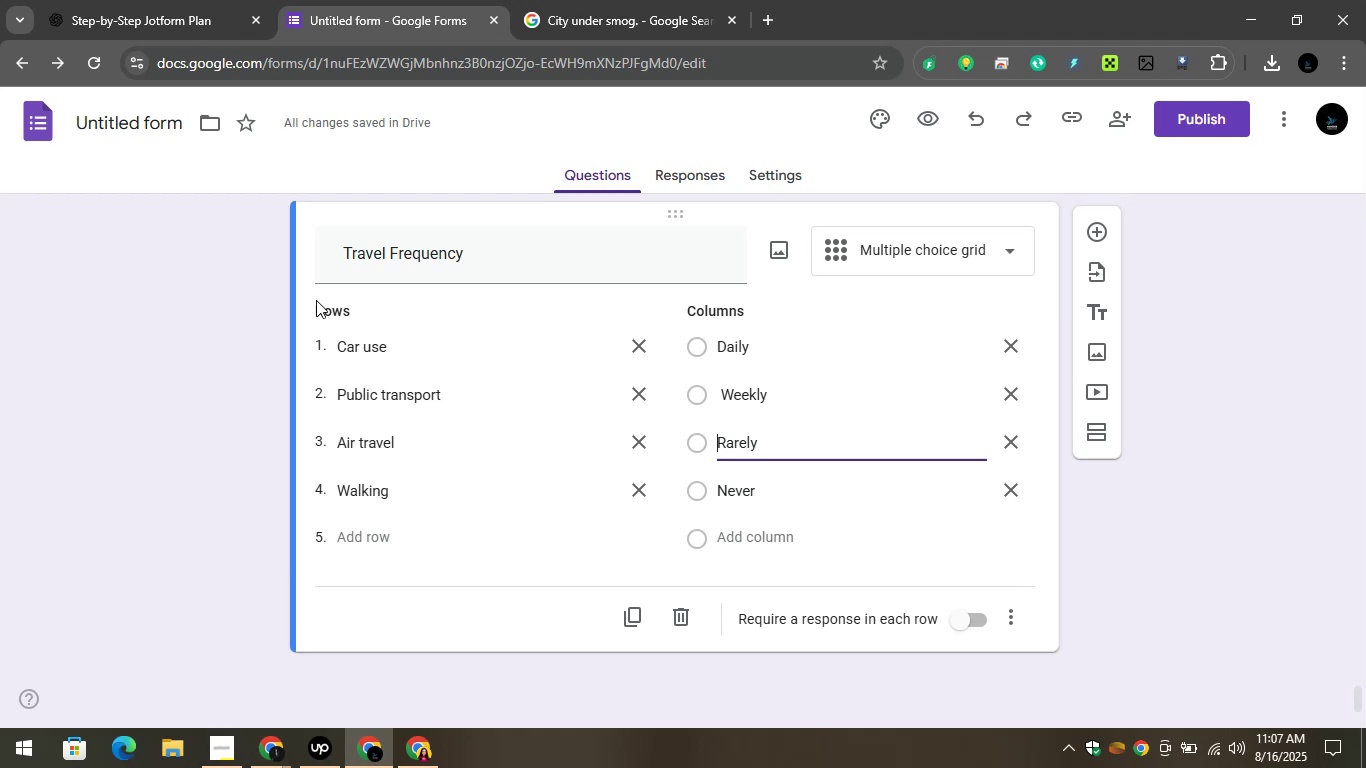 
left_click([1088, 233])
 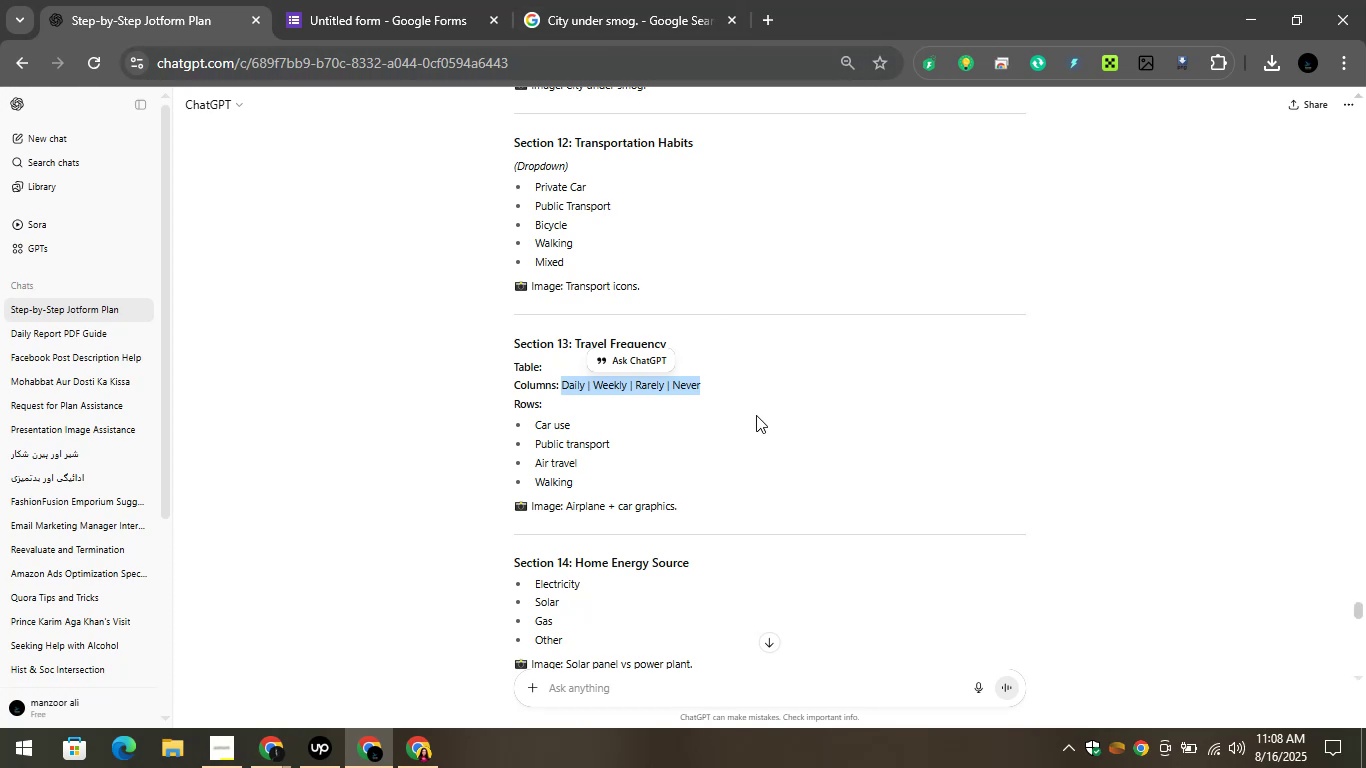 
wait(63.58)
 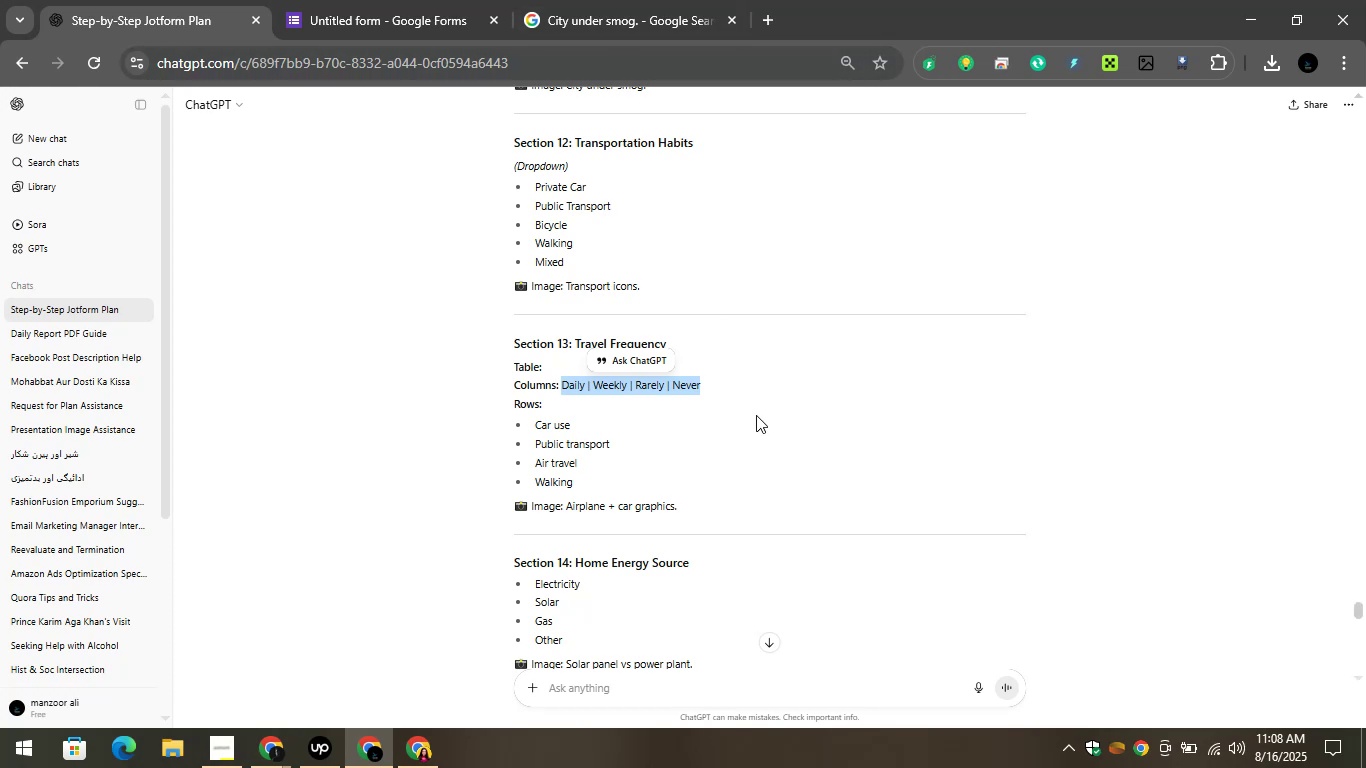 
left_click([641, 437])
 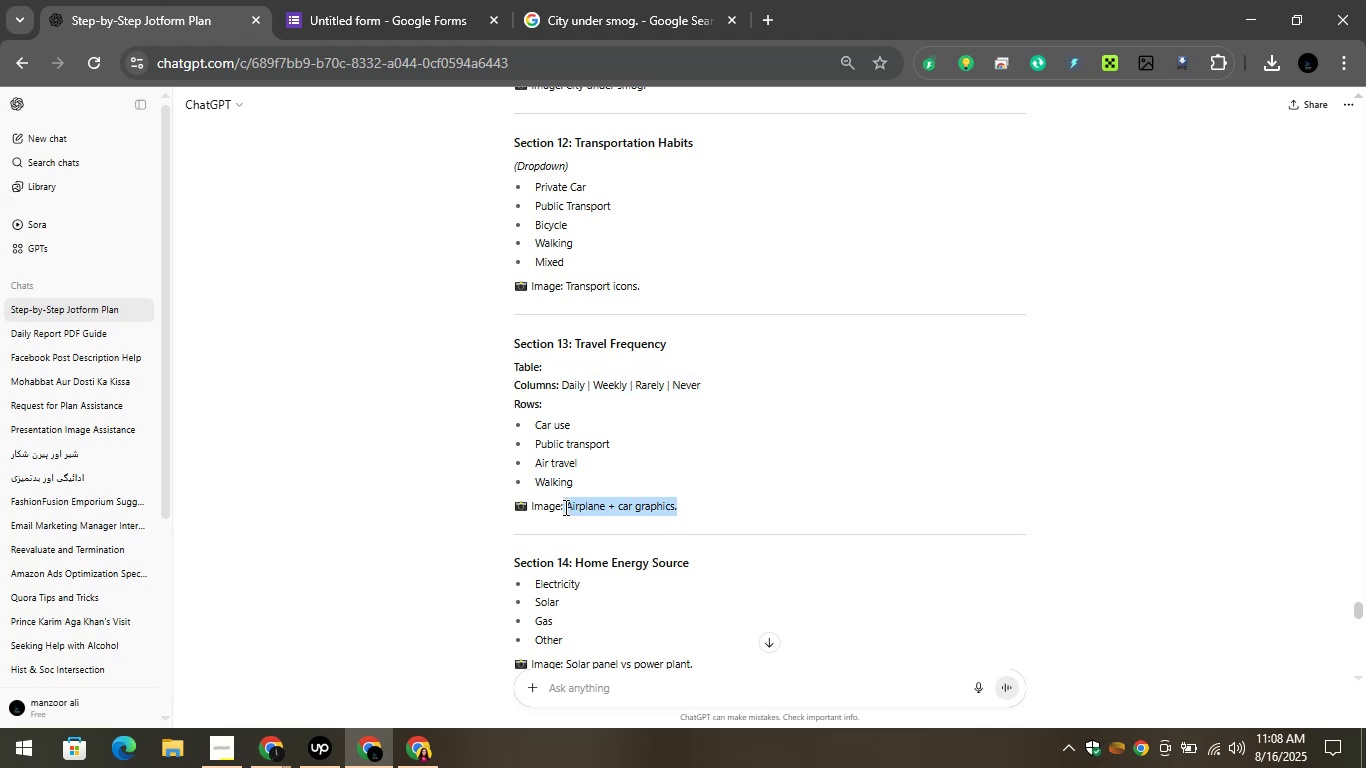 
key(Control+C)
 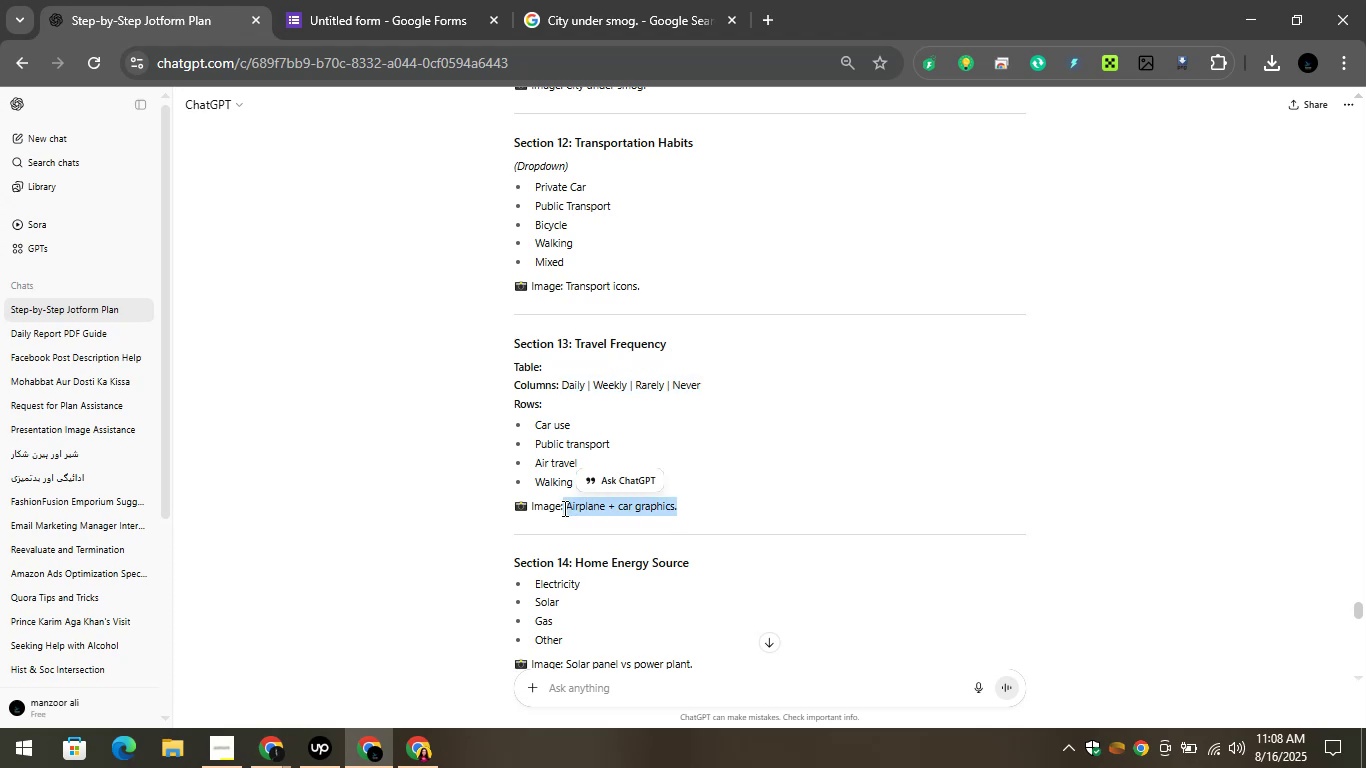 
key(Control+C)
 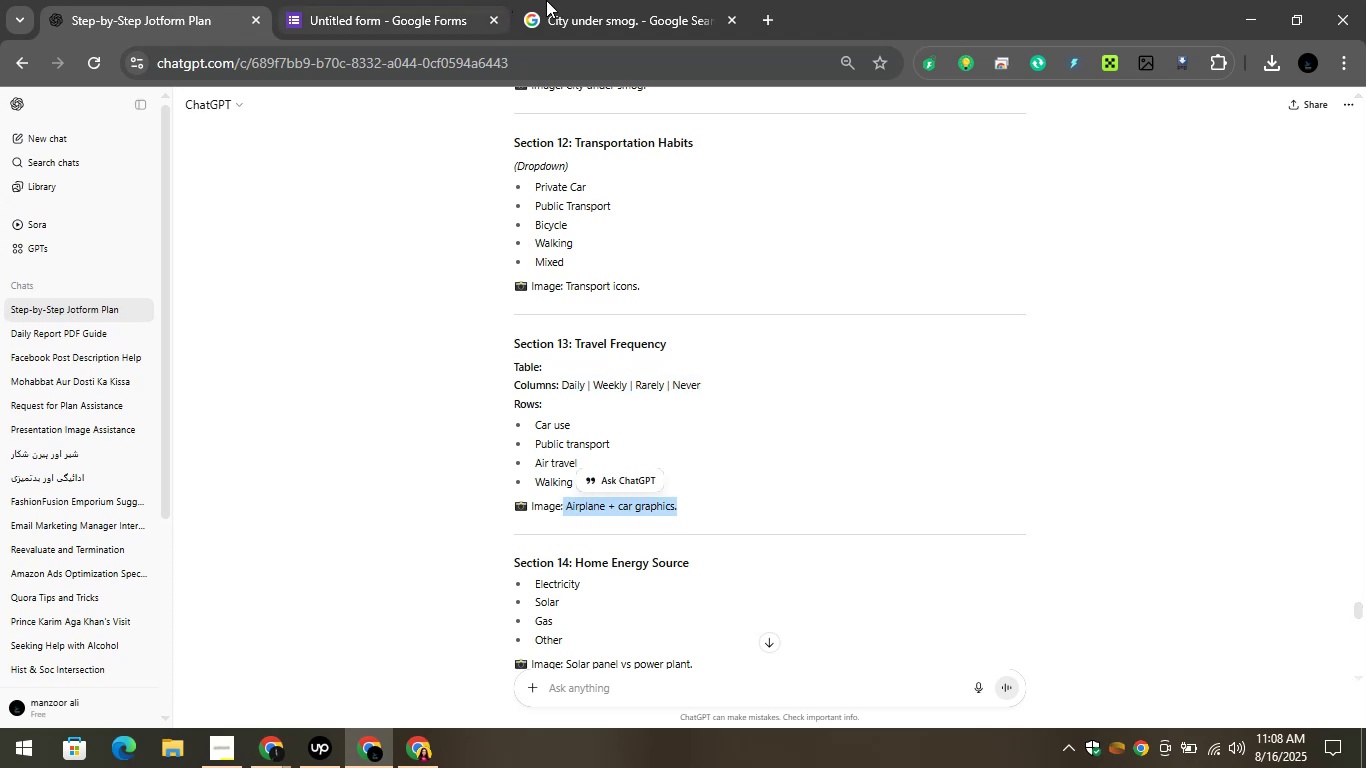 
left_click([586, 0])
 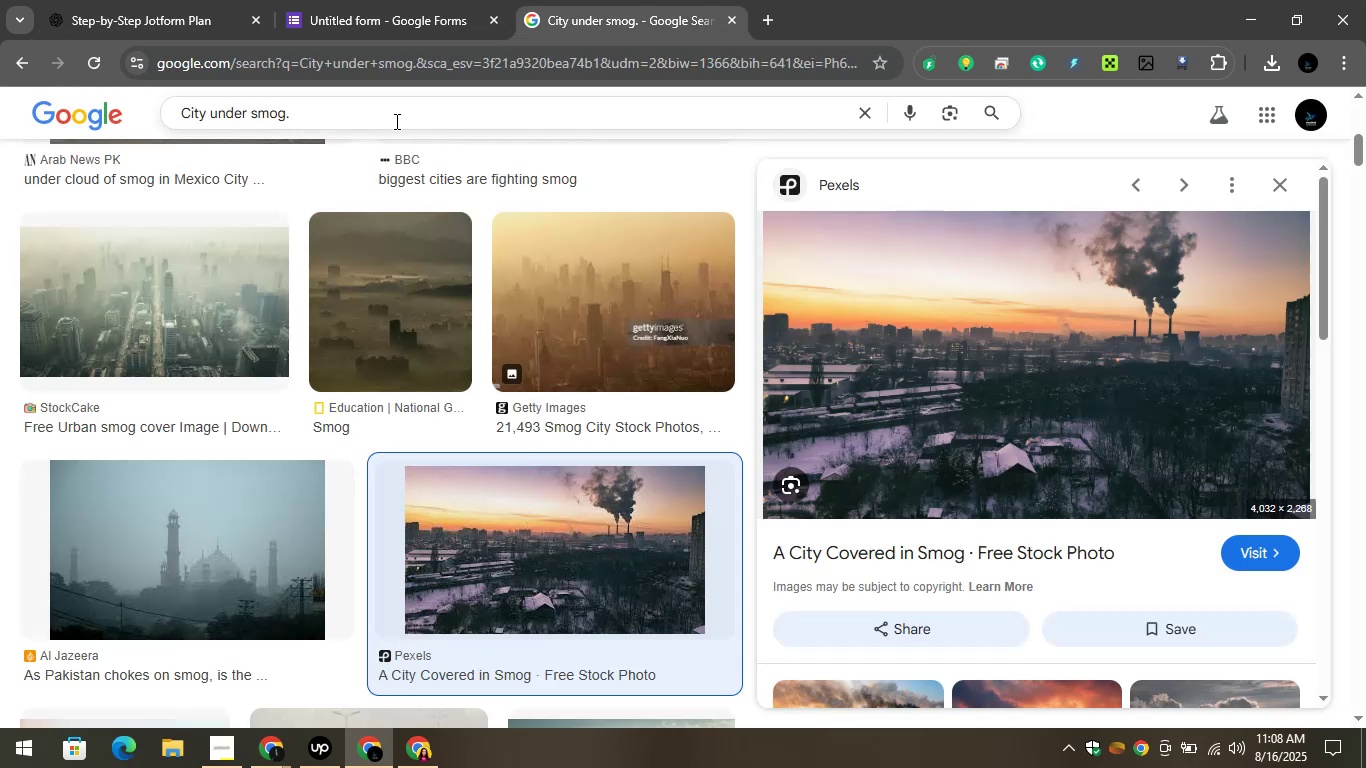 
left_click([392, 122])
 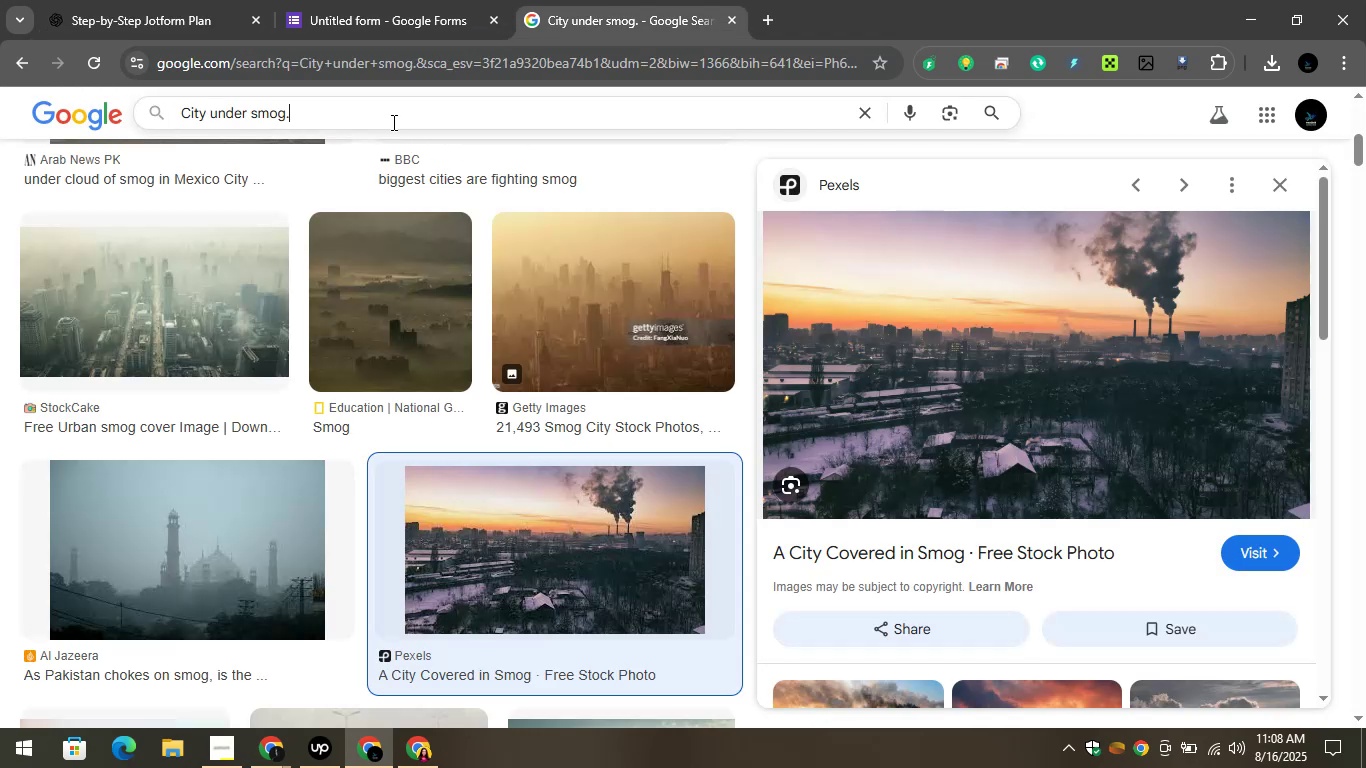 
key(Control+A)
 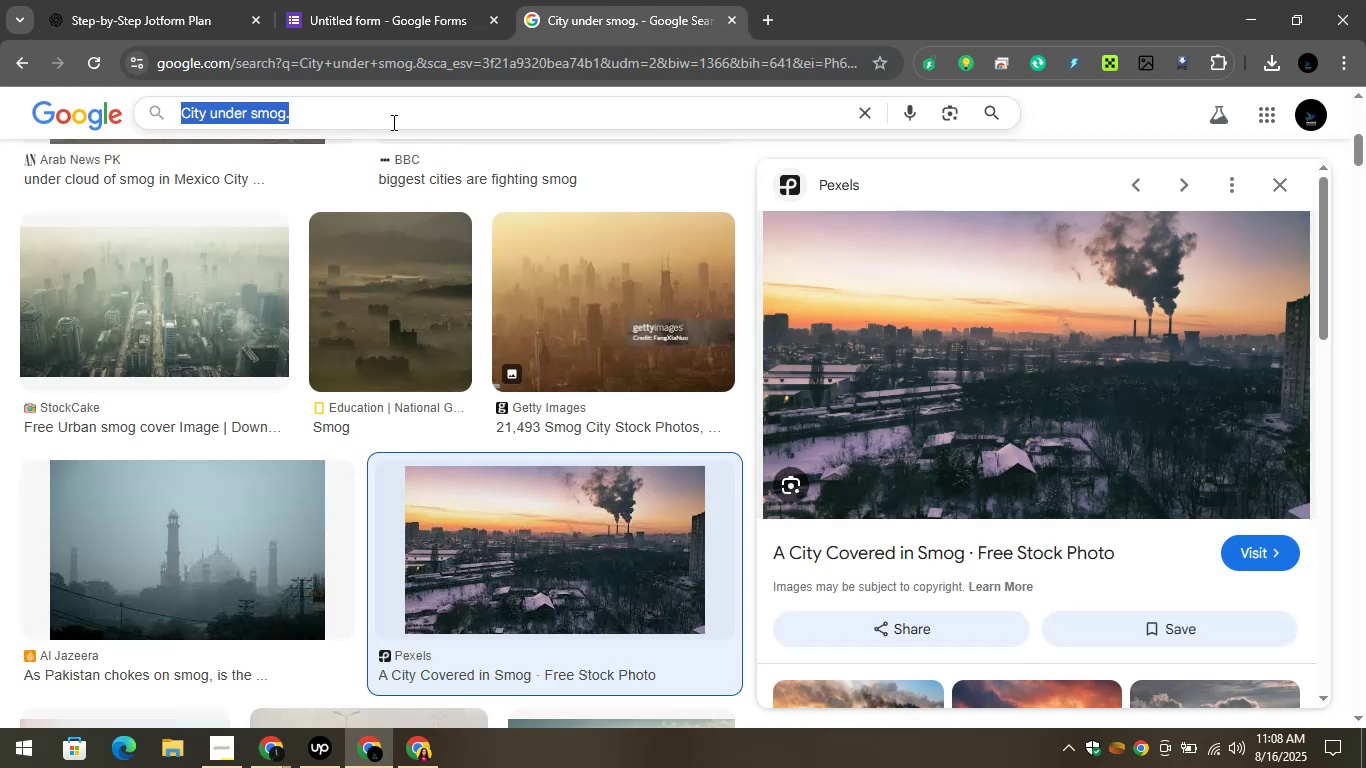 
key(Control+V)
 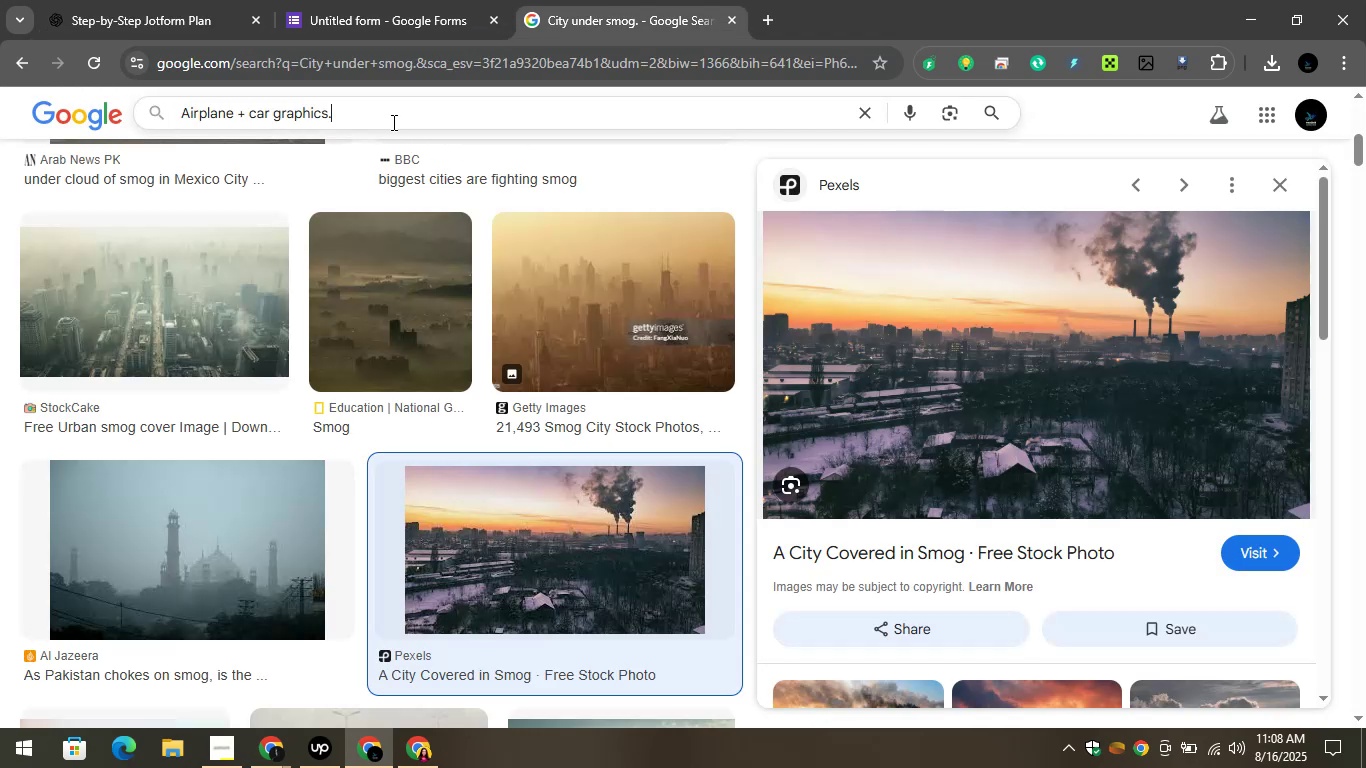 
key(Enter)
 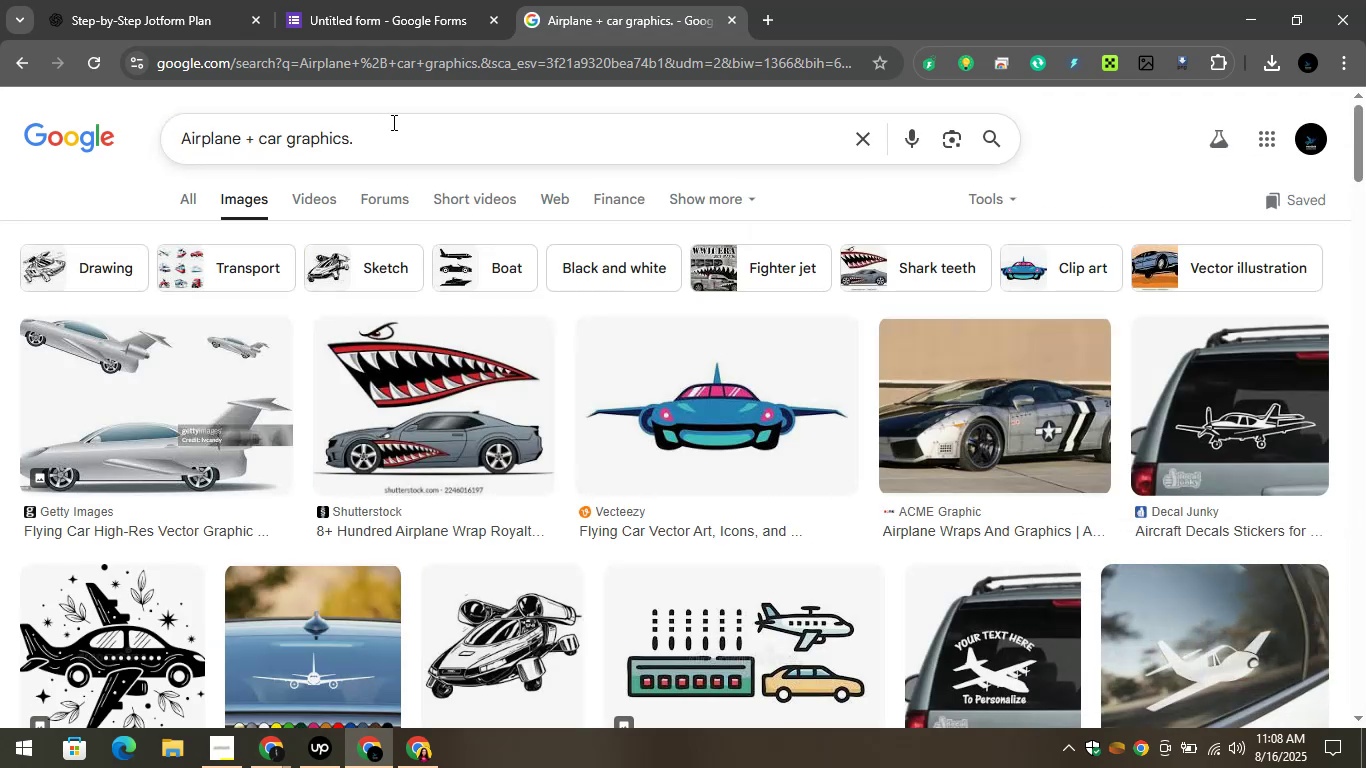 
wait(14.61)
 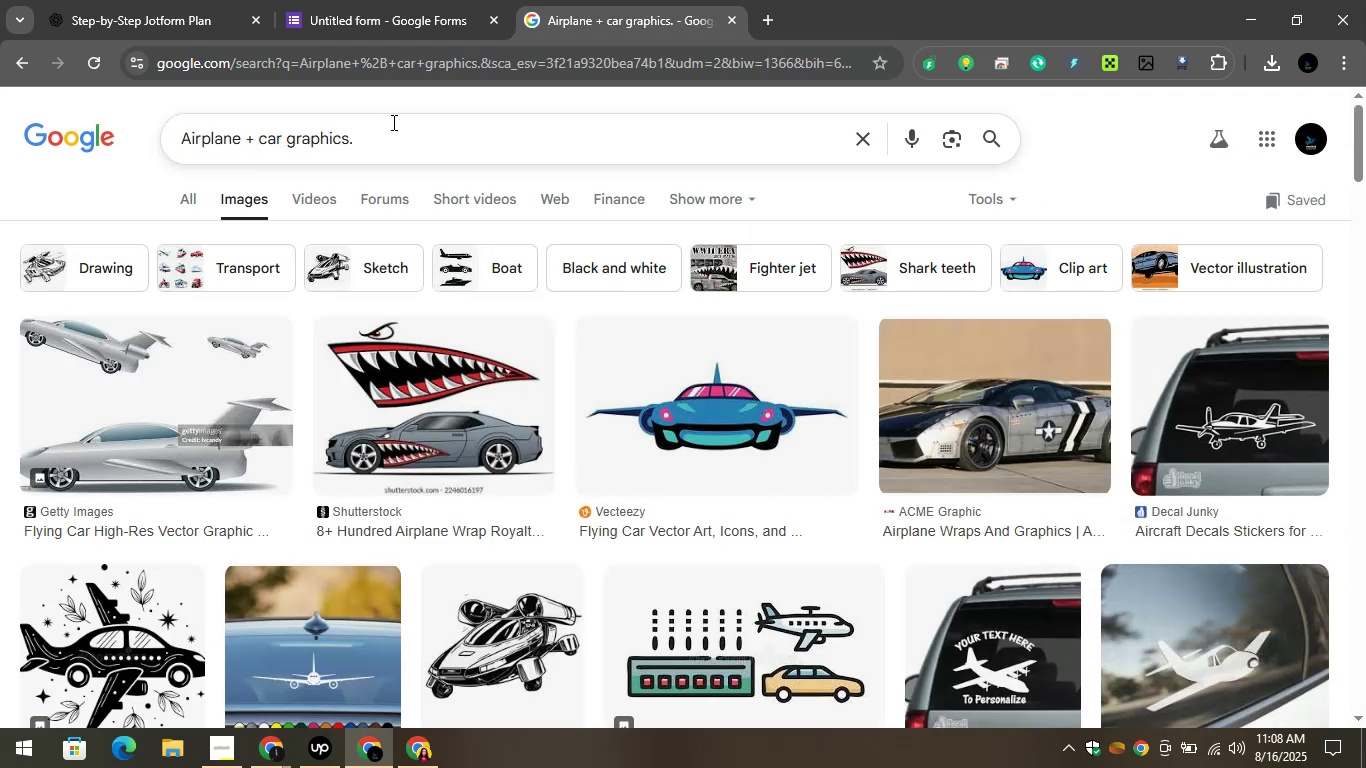 
scroll: coordinate [607, 421], scroll_direction: down, amount: 8.0
 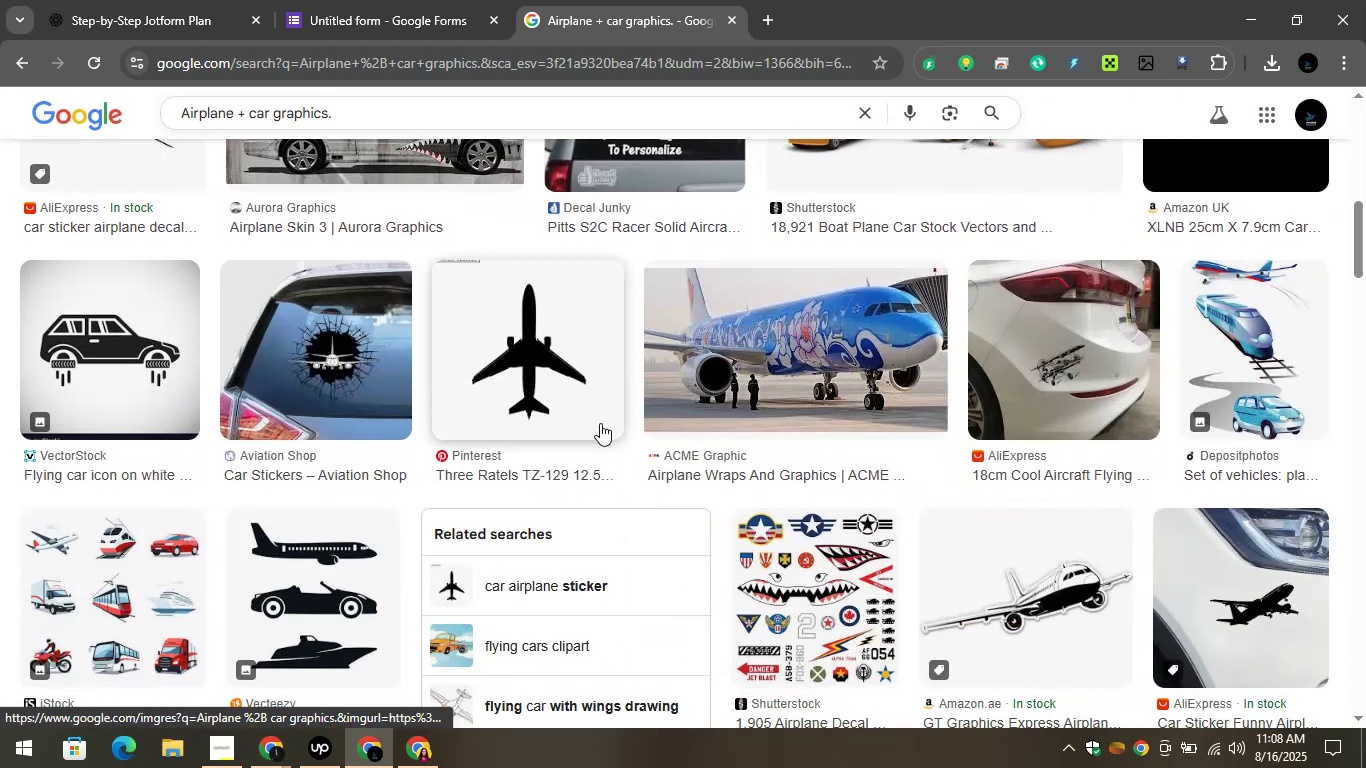 
mouse_move([1175, 388])
 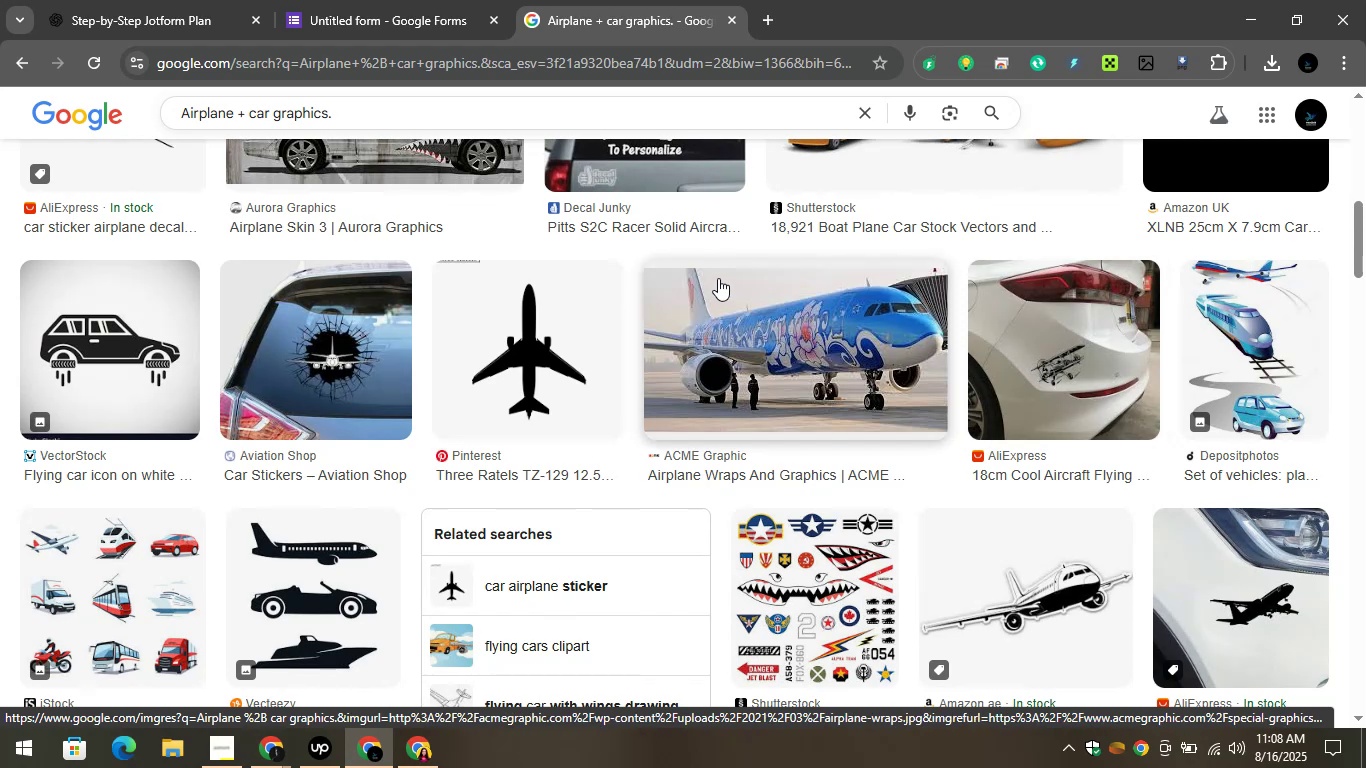 
scroll: coordinate [901, 476], scroll_direction: up, amount: 5.0
 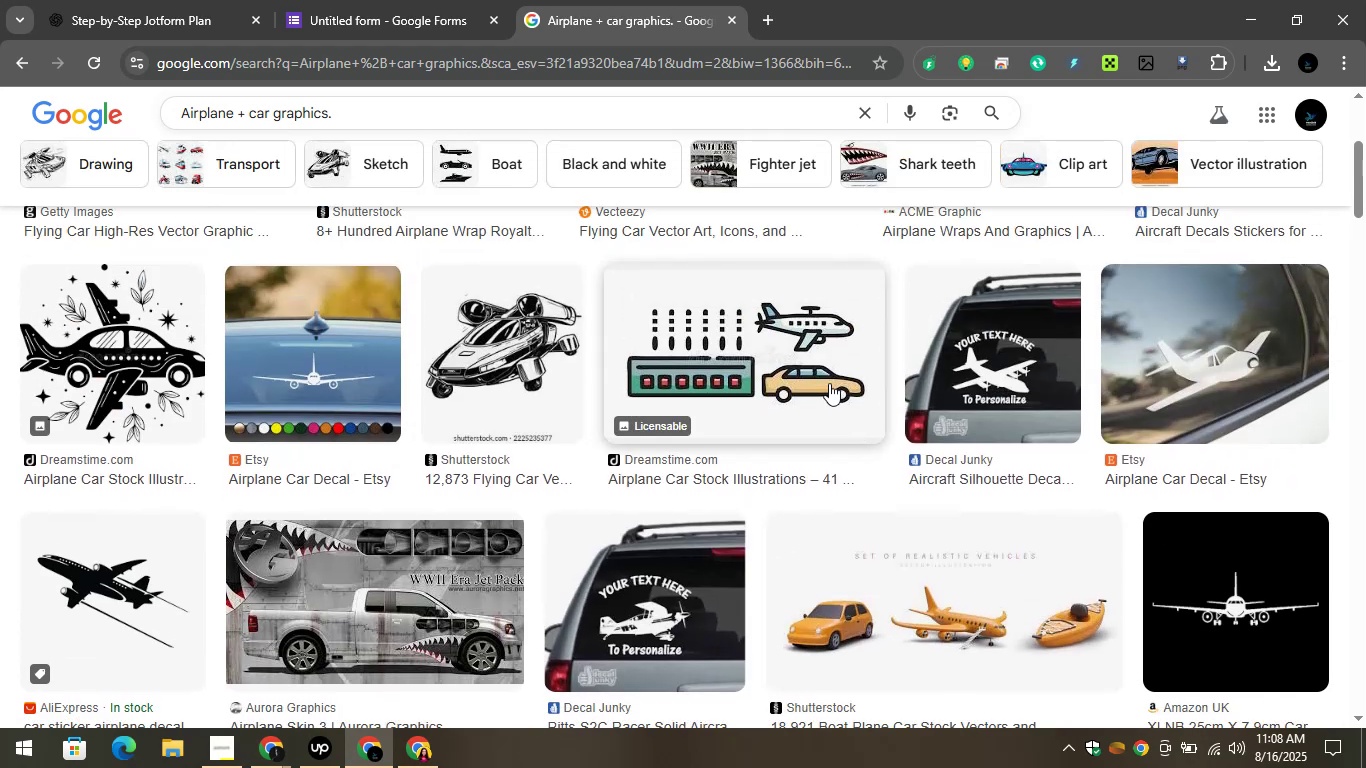 
scroll: coordinate [775, 349], scroll_direction: none, amount: 0.0
 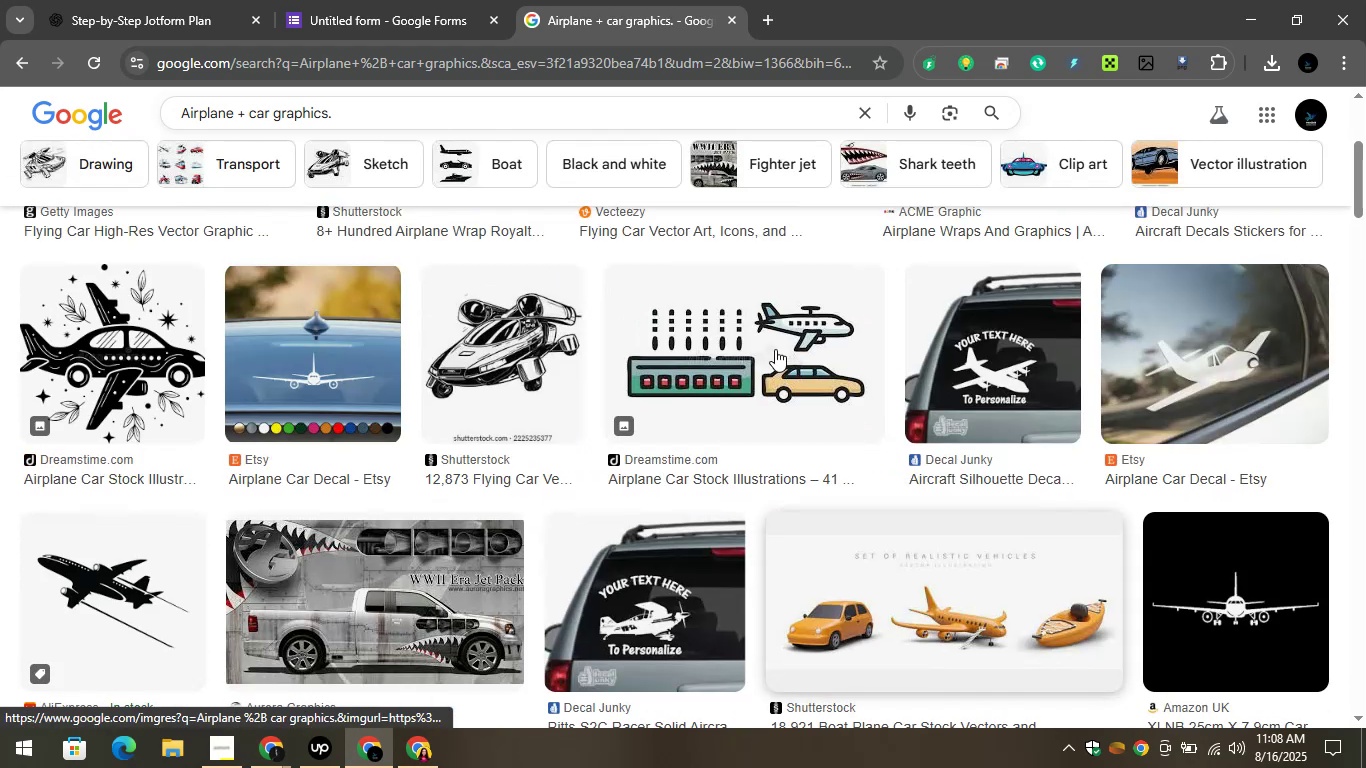 
scroll: coordinate [454, 519], scroll_direction: down, amount: 14.0
 